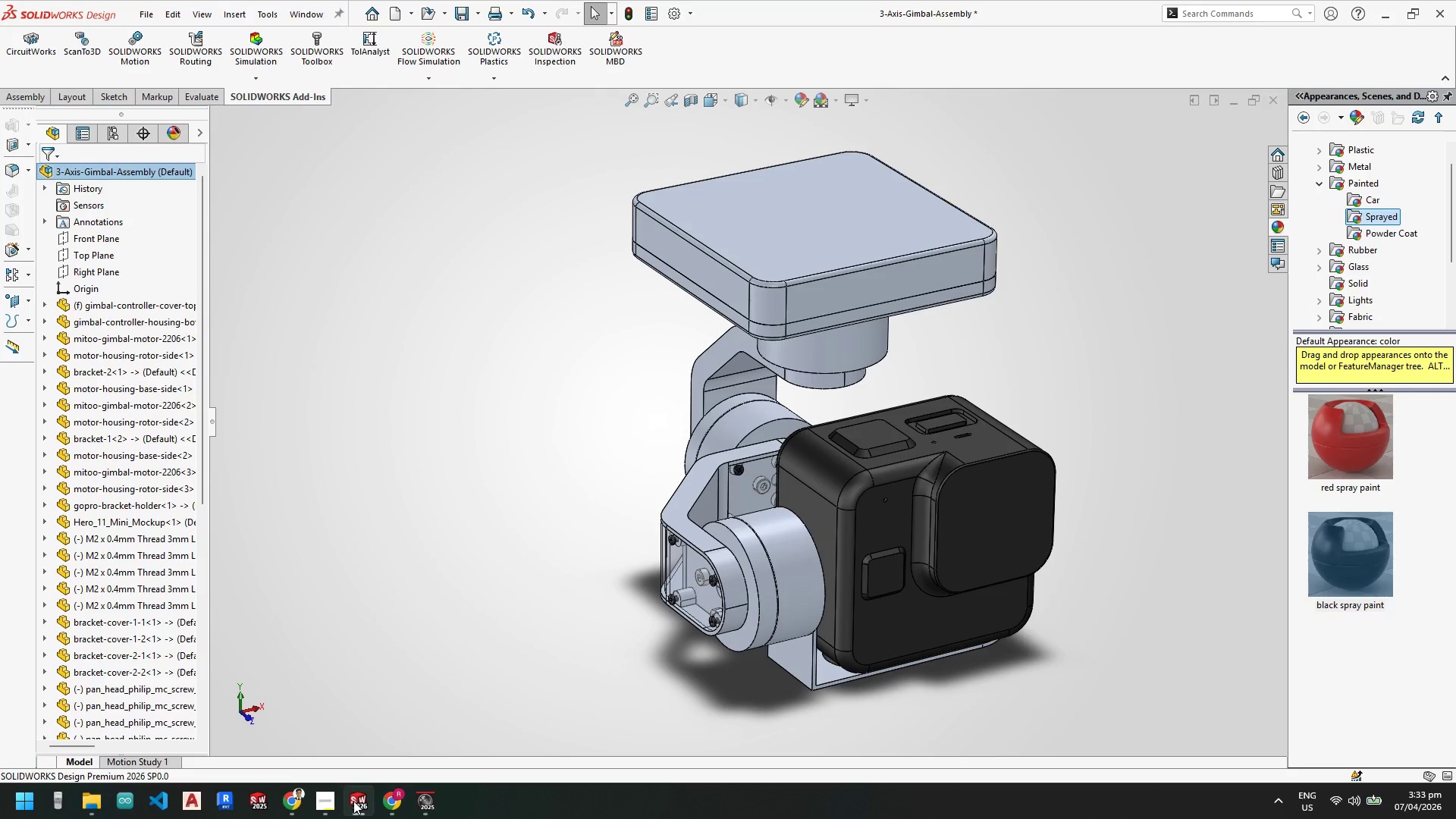 
left_click([353, 801])
 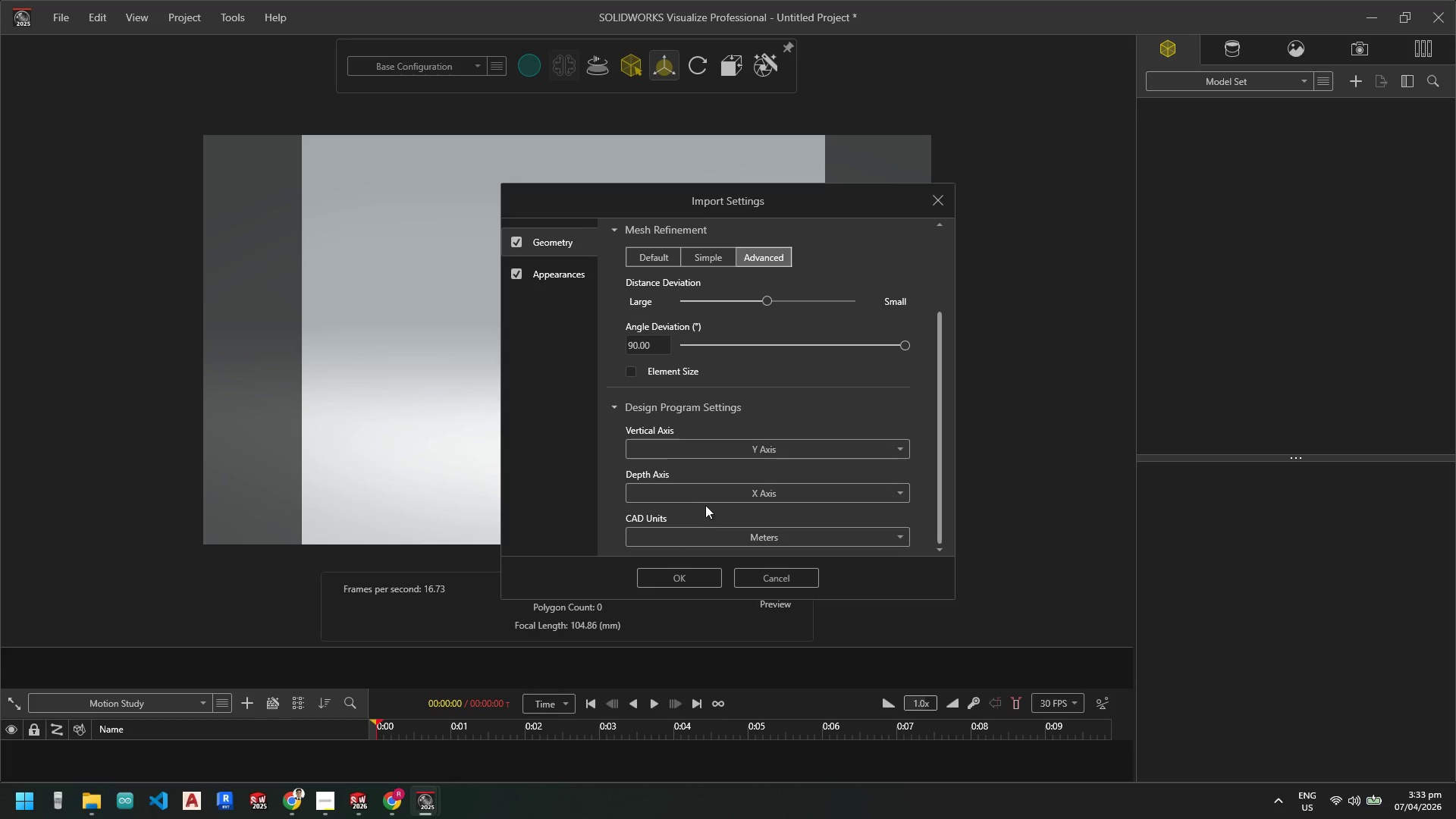 
left_click([717, 491])
 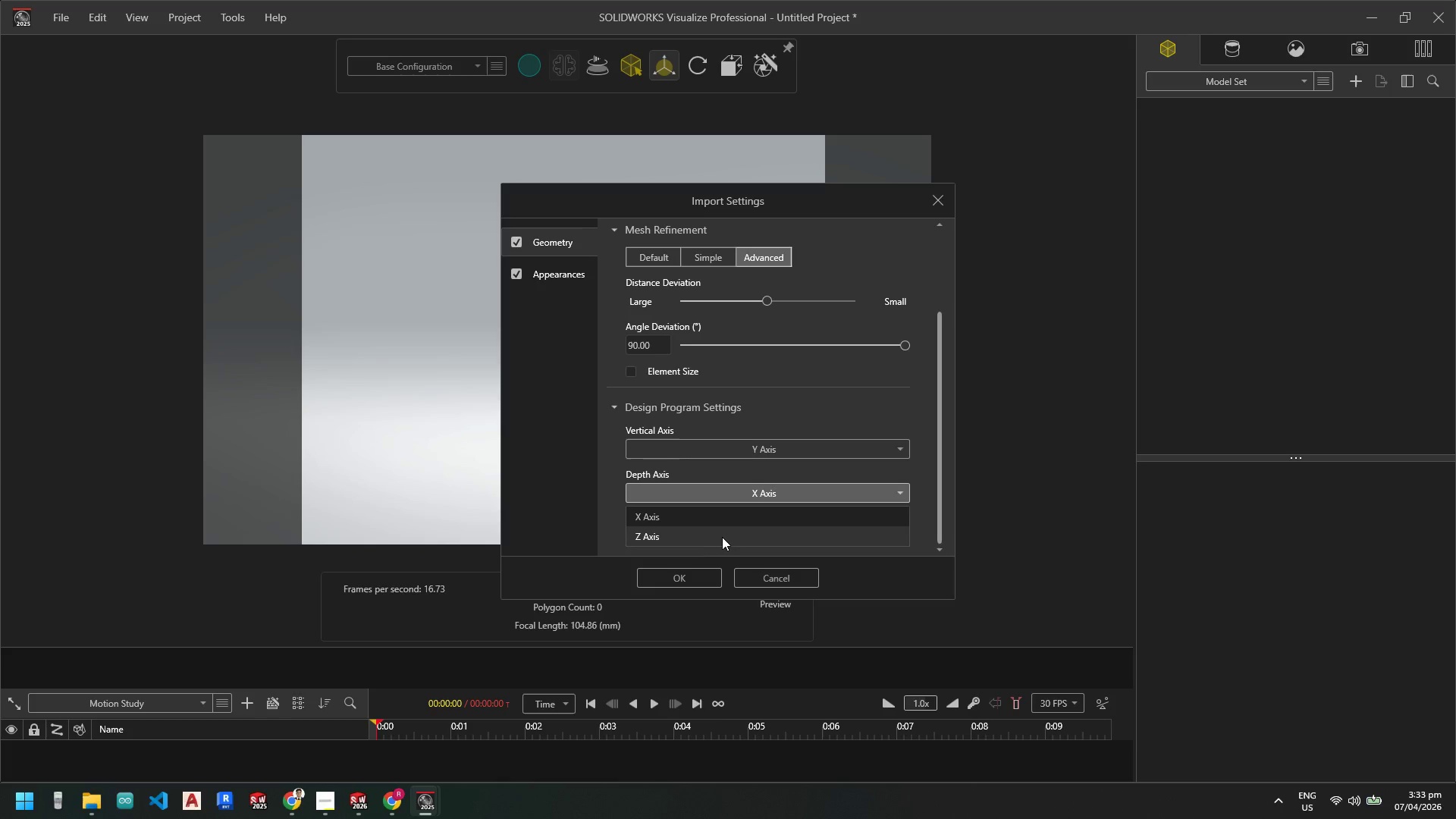 
left_click([715, 537])
 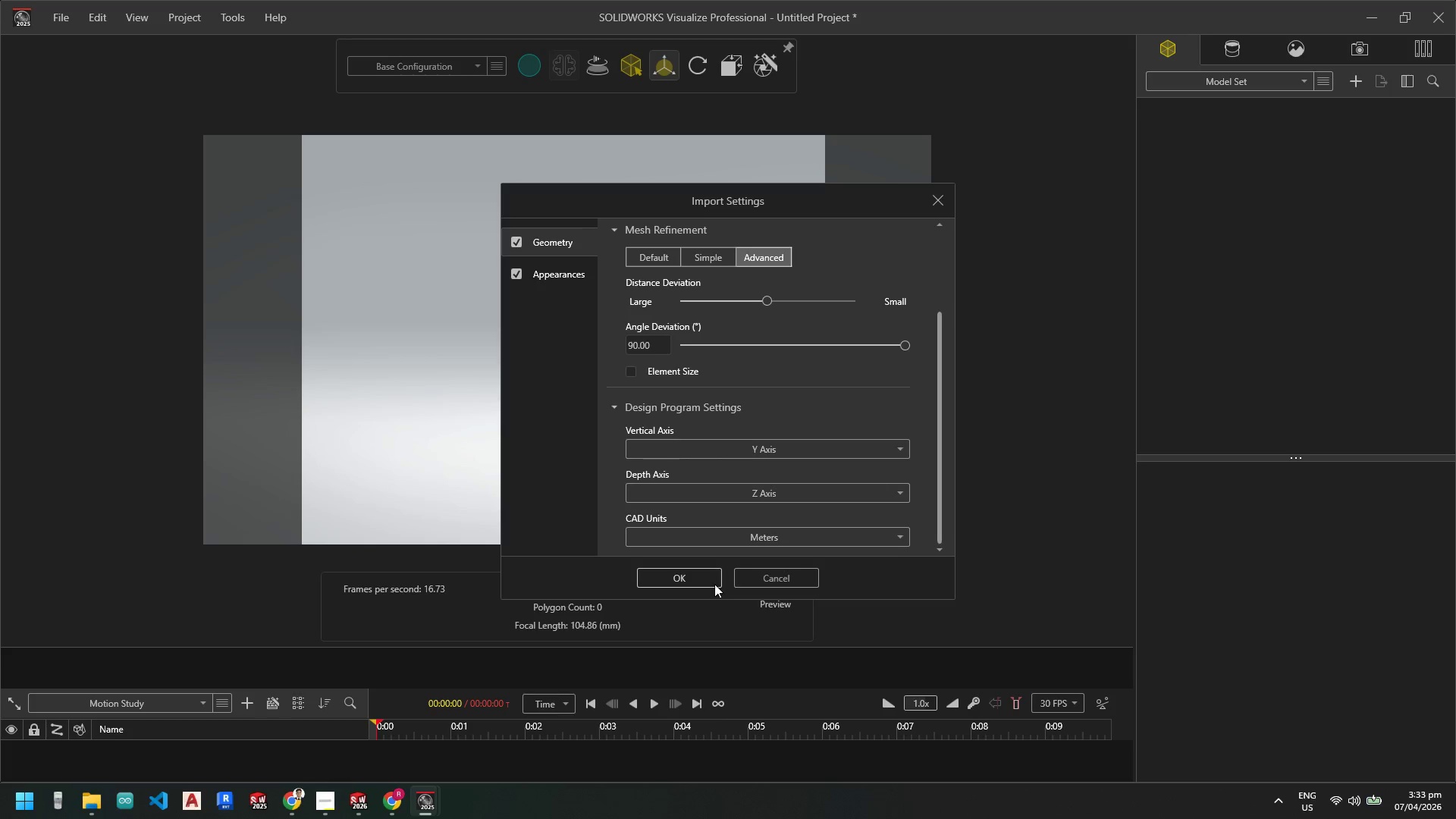 
left_click([700, 579])
 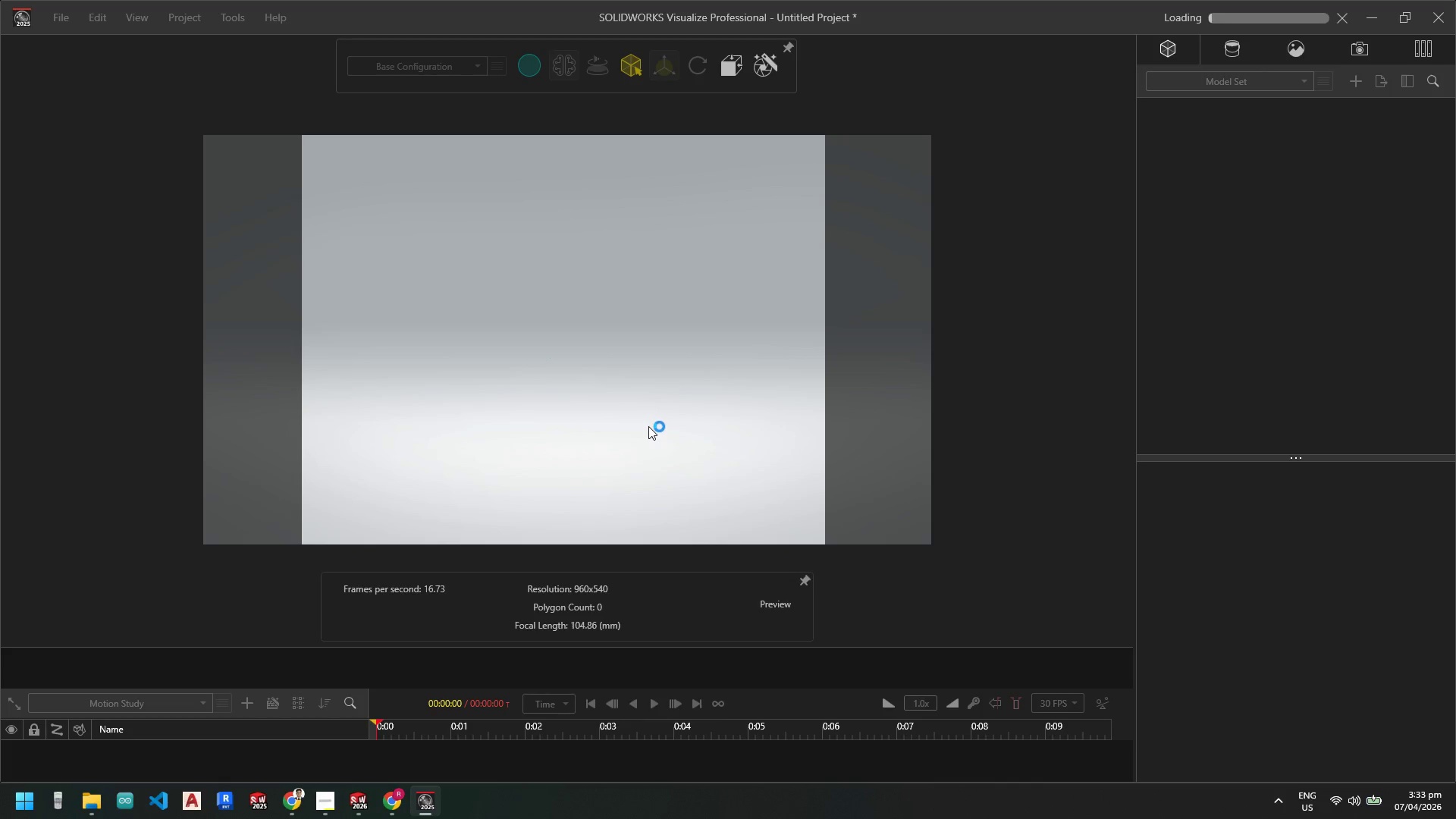 
scroll: coordinate [645, 413], scroll_direction: up, amount: 2.0
 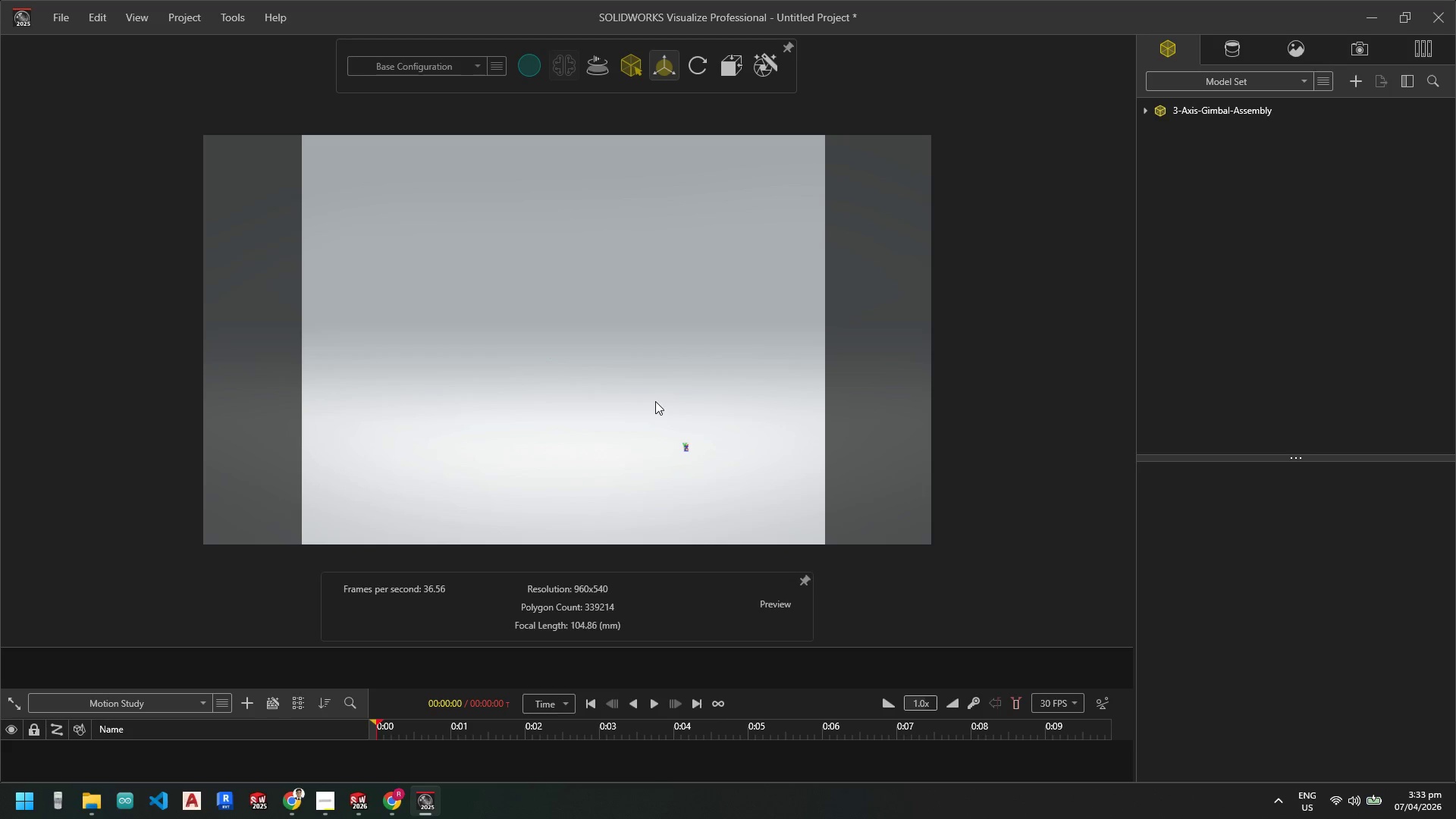 
scroll: coordinate [685, 445], scroll_direction: down, amount: 4.0
 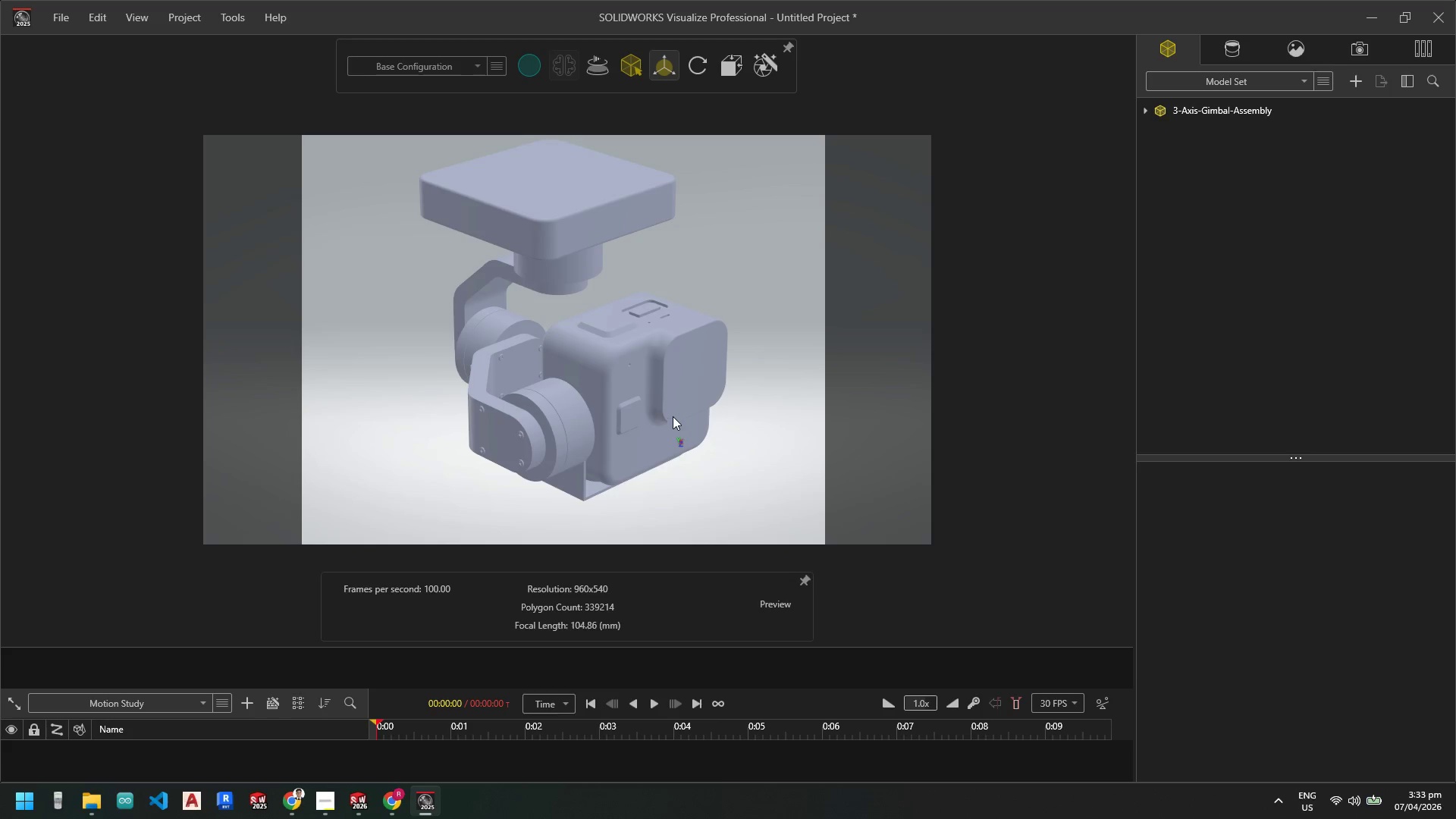 
scroll: coordinate [607, 297], scroll_direction: up, amount: 1.0
 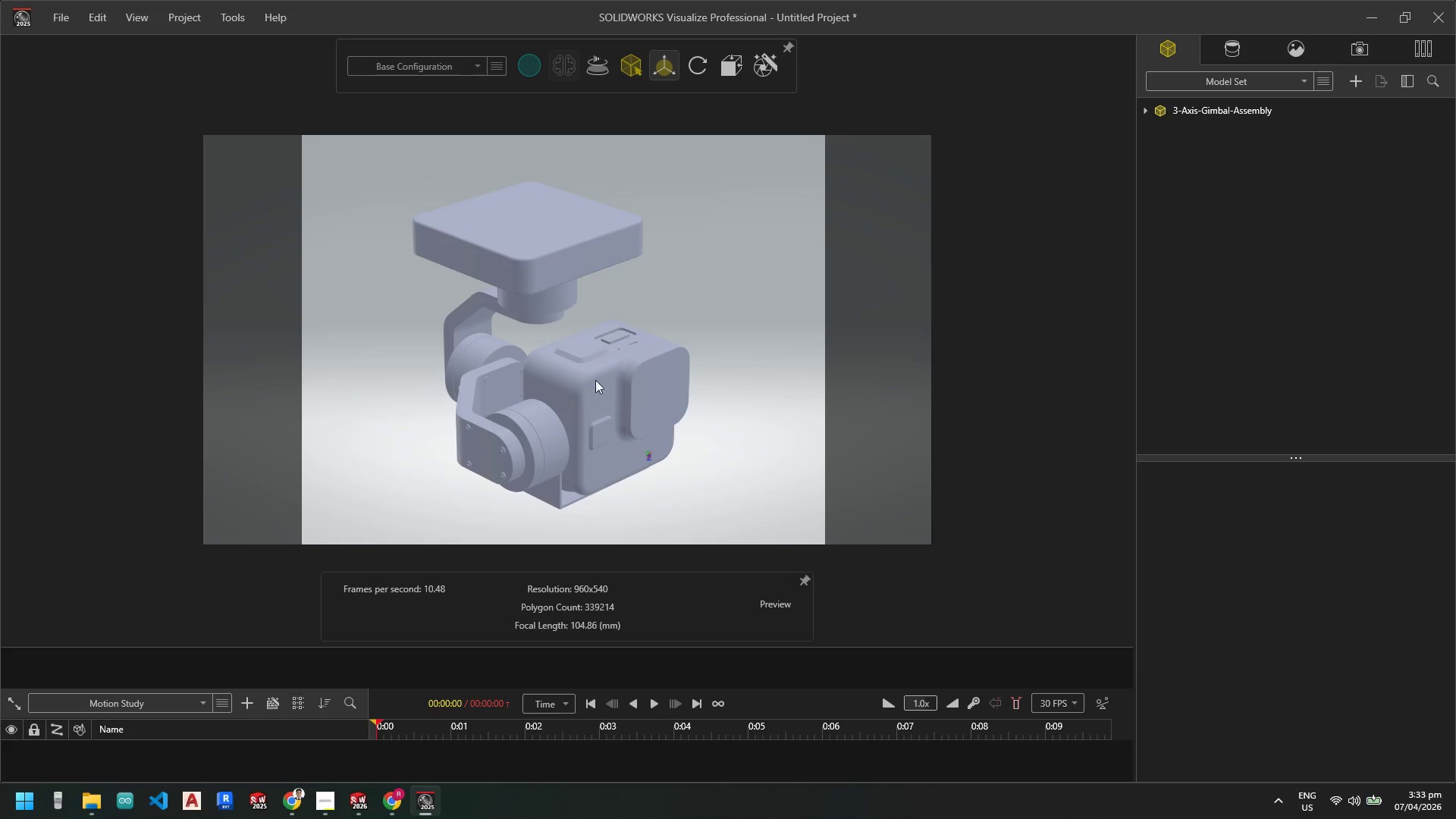 
scroll: coordinate [554, 390], scroll_direction: down, amount: 1.0
 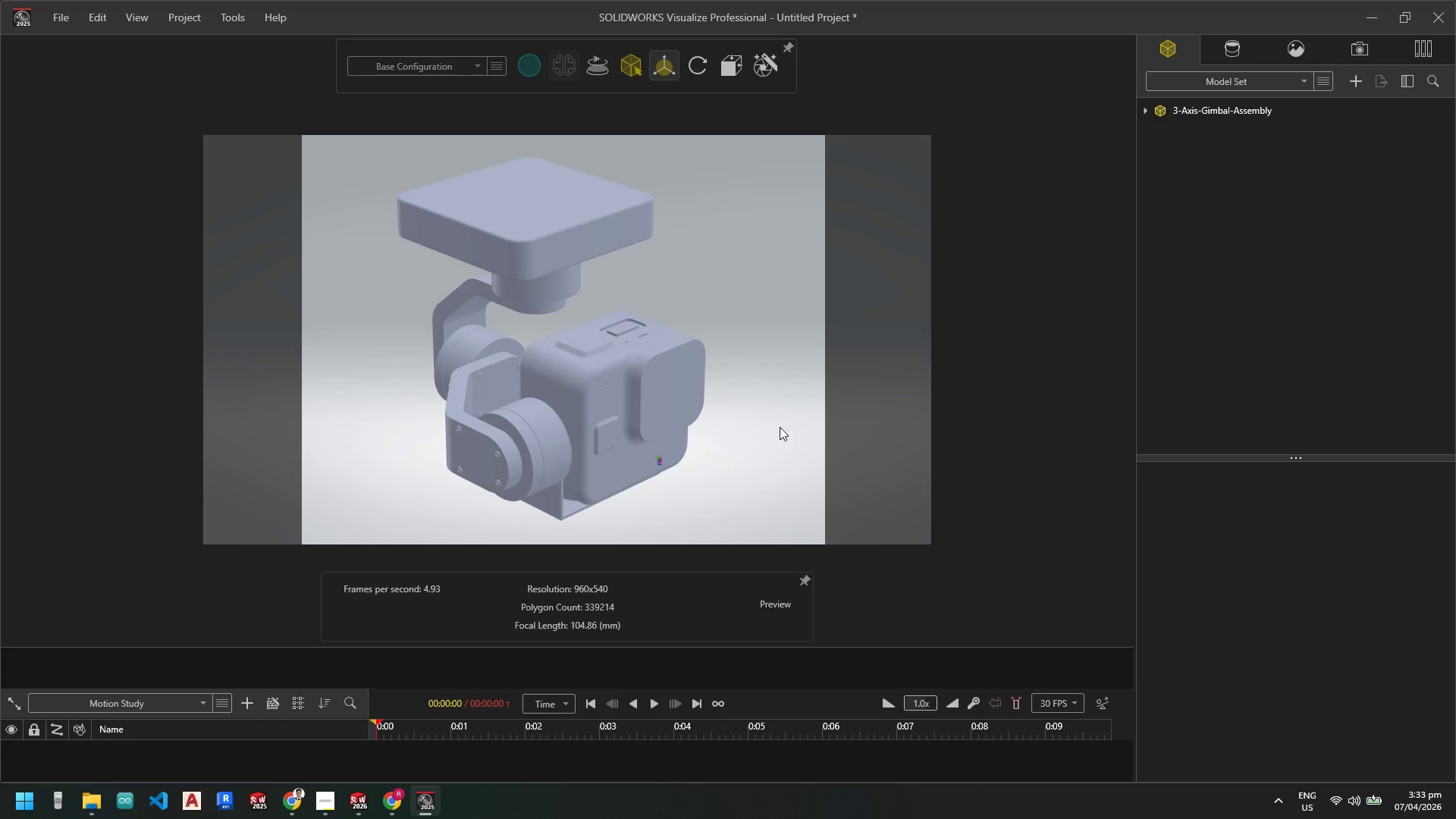 
left_click([657, 390])
 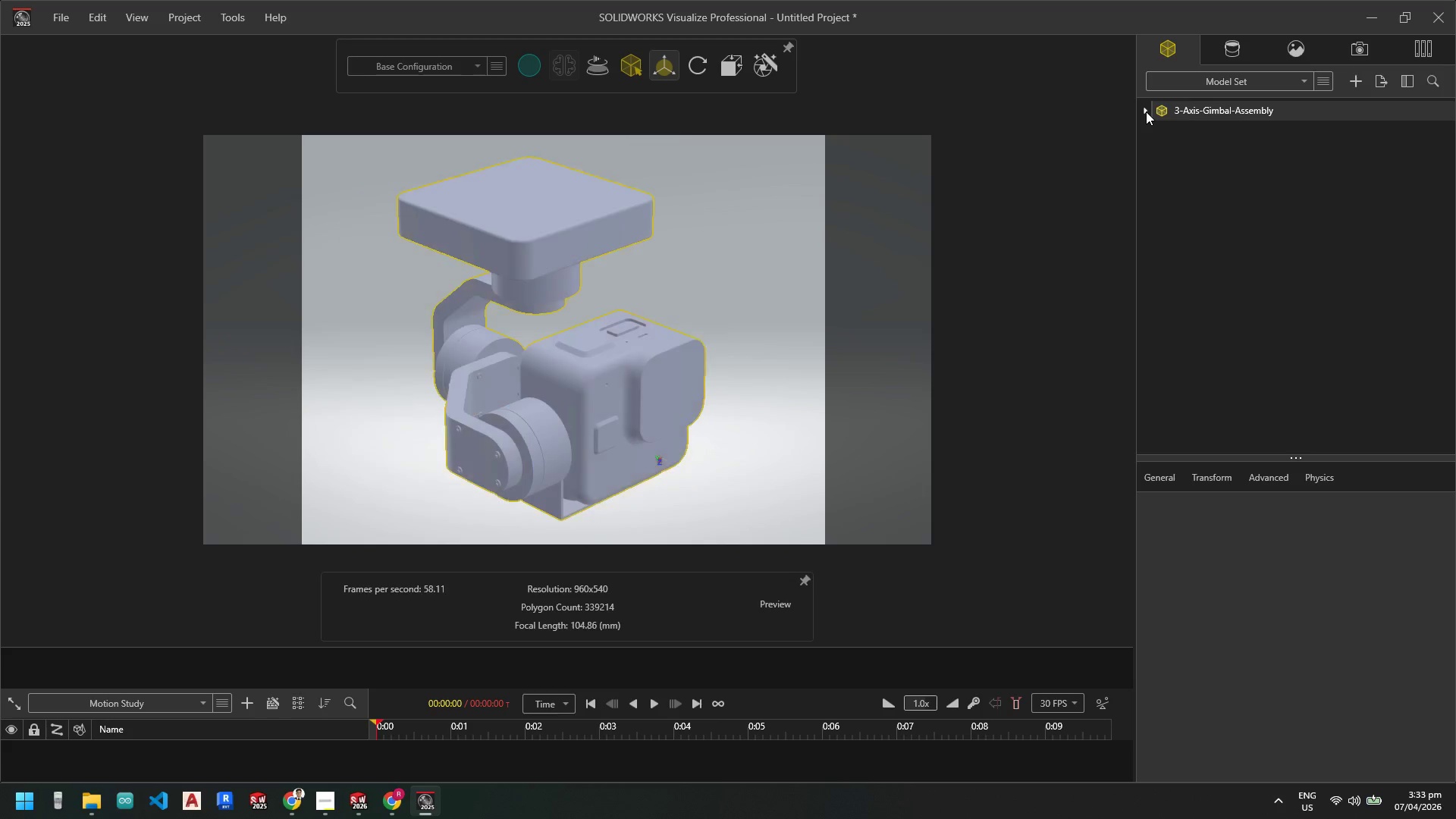 
left_click([1147, 111])
 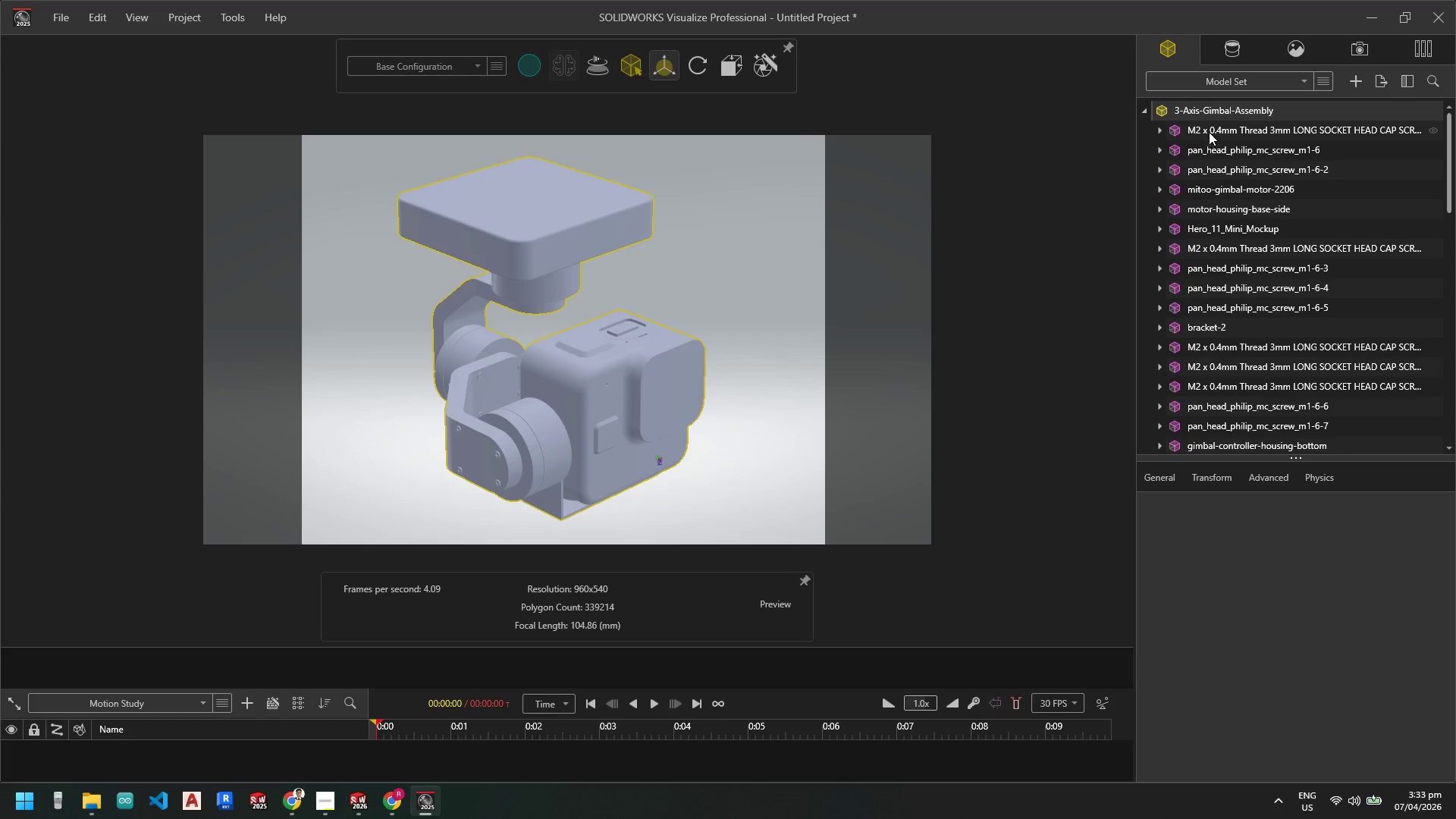 
left_click([1209, 127])
 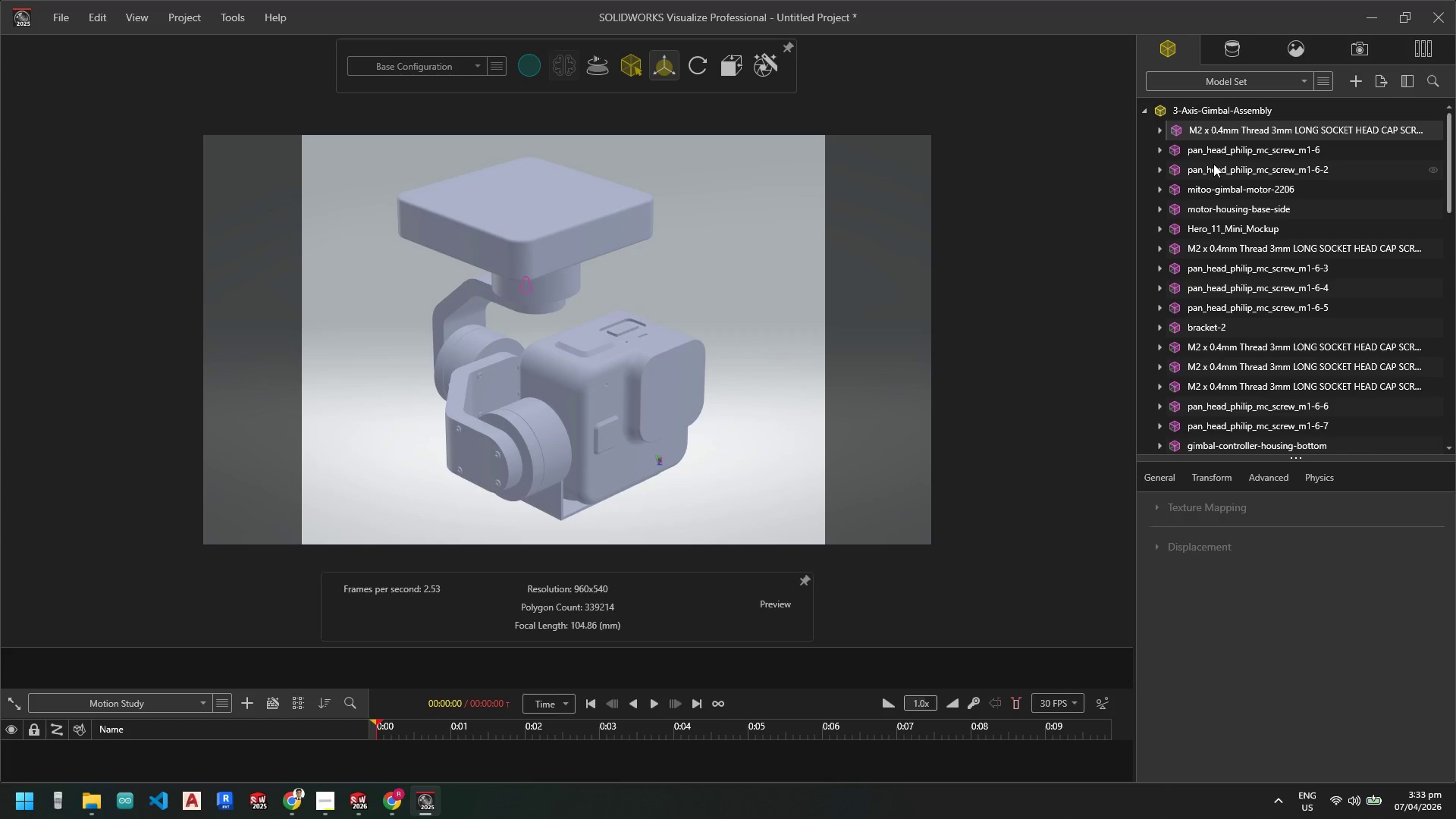 
mouse_move([1216, 156])
 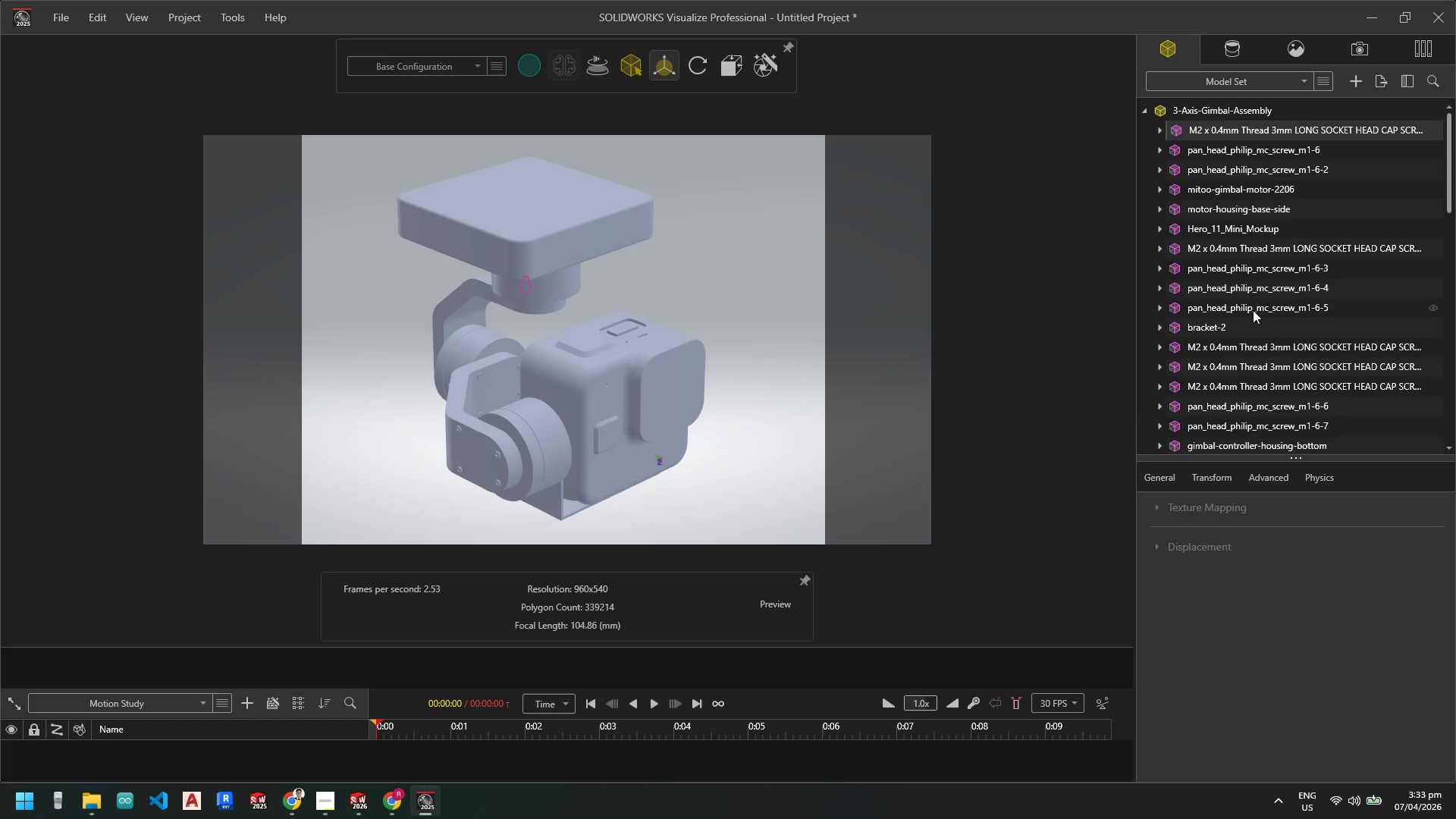 
scroll: coordinate [1254, 291], scroll_direction: up, amount: 4.0
 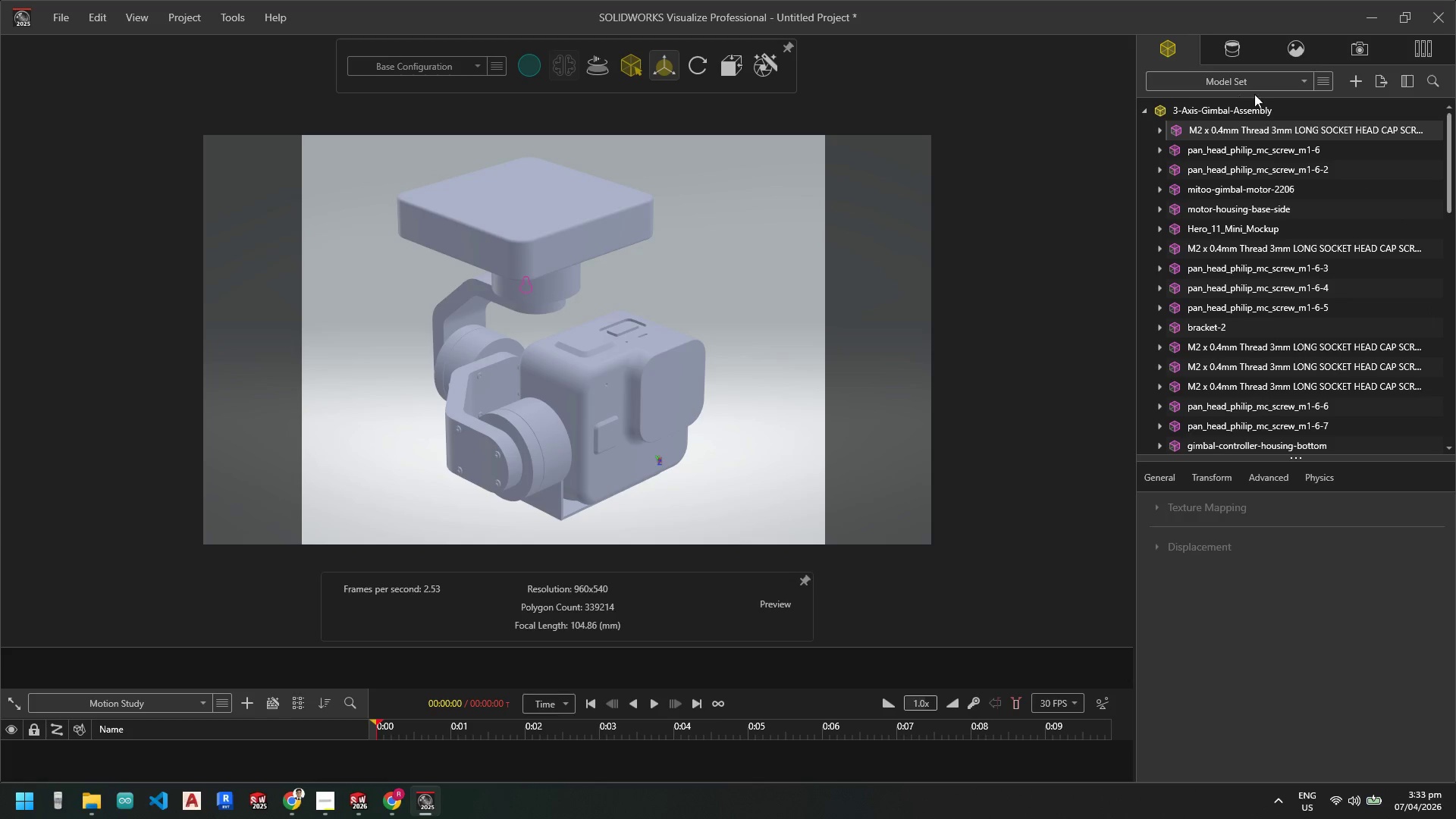 
left_click([1419, 51])
 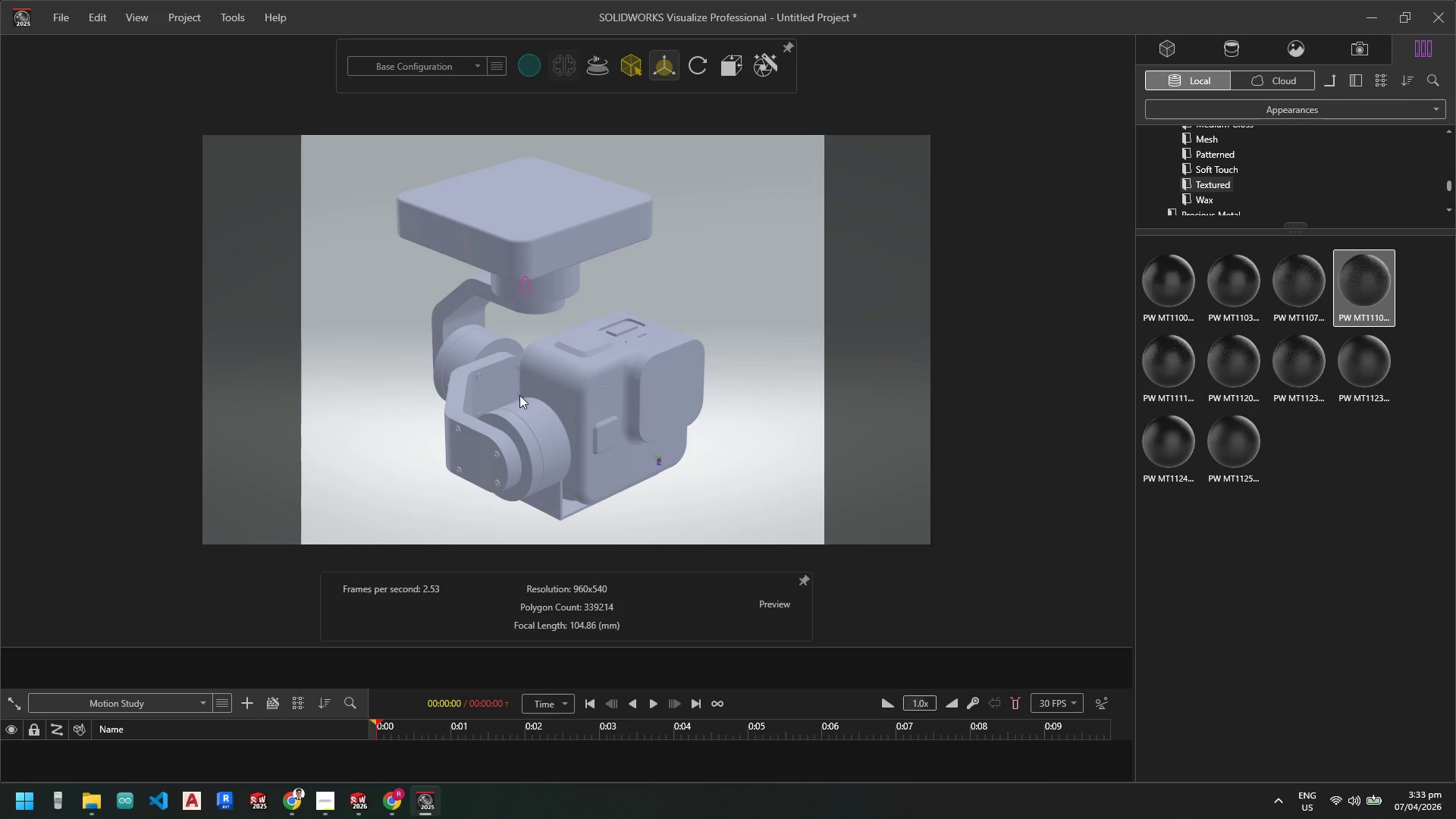 
scroll: coordinate [604, 352], scroll_direction: up, amount: 1.0
 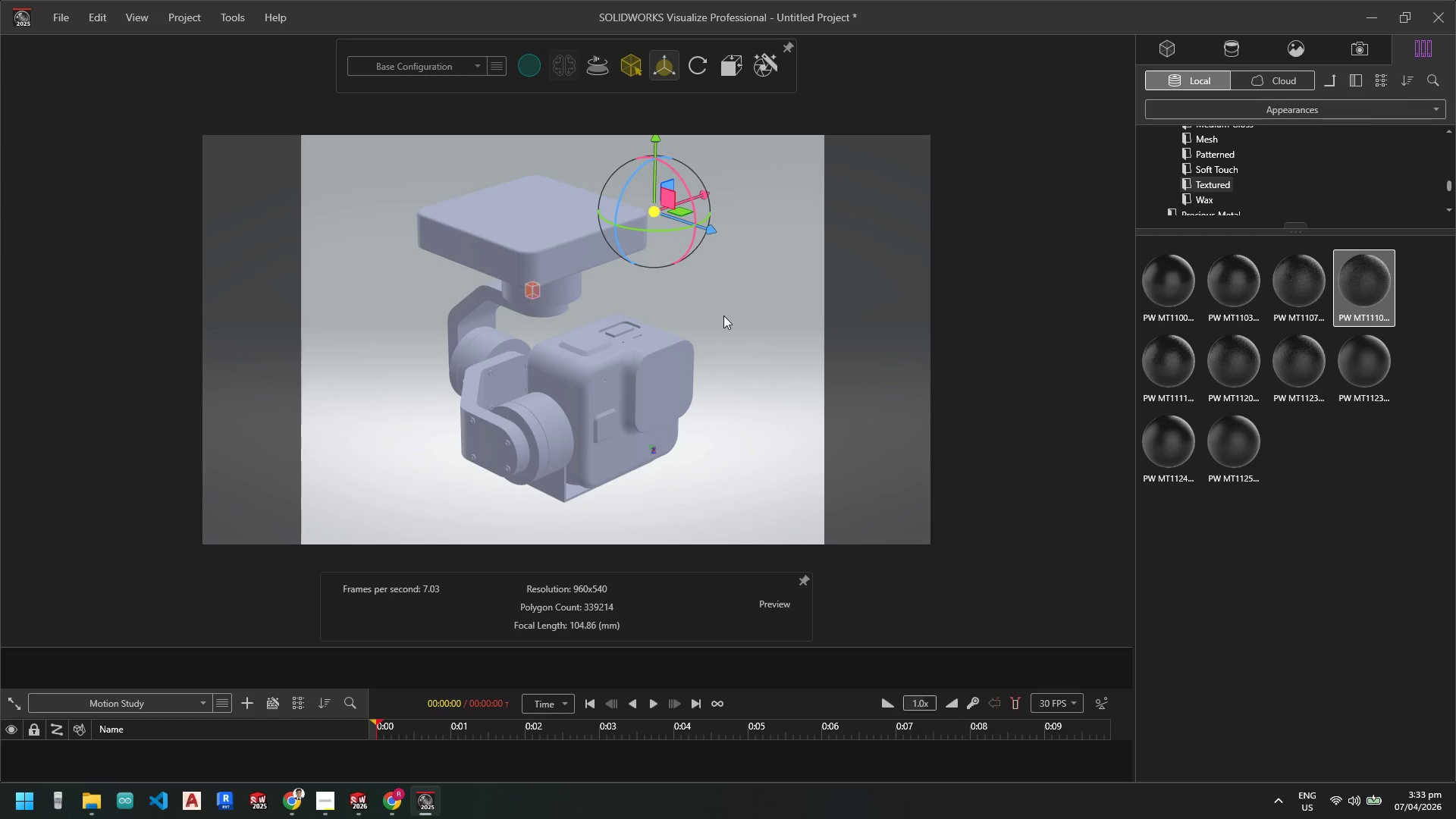 
left_click([723, 315])
 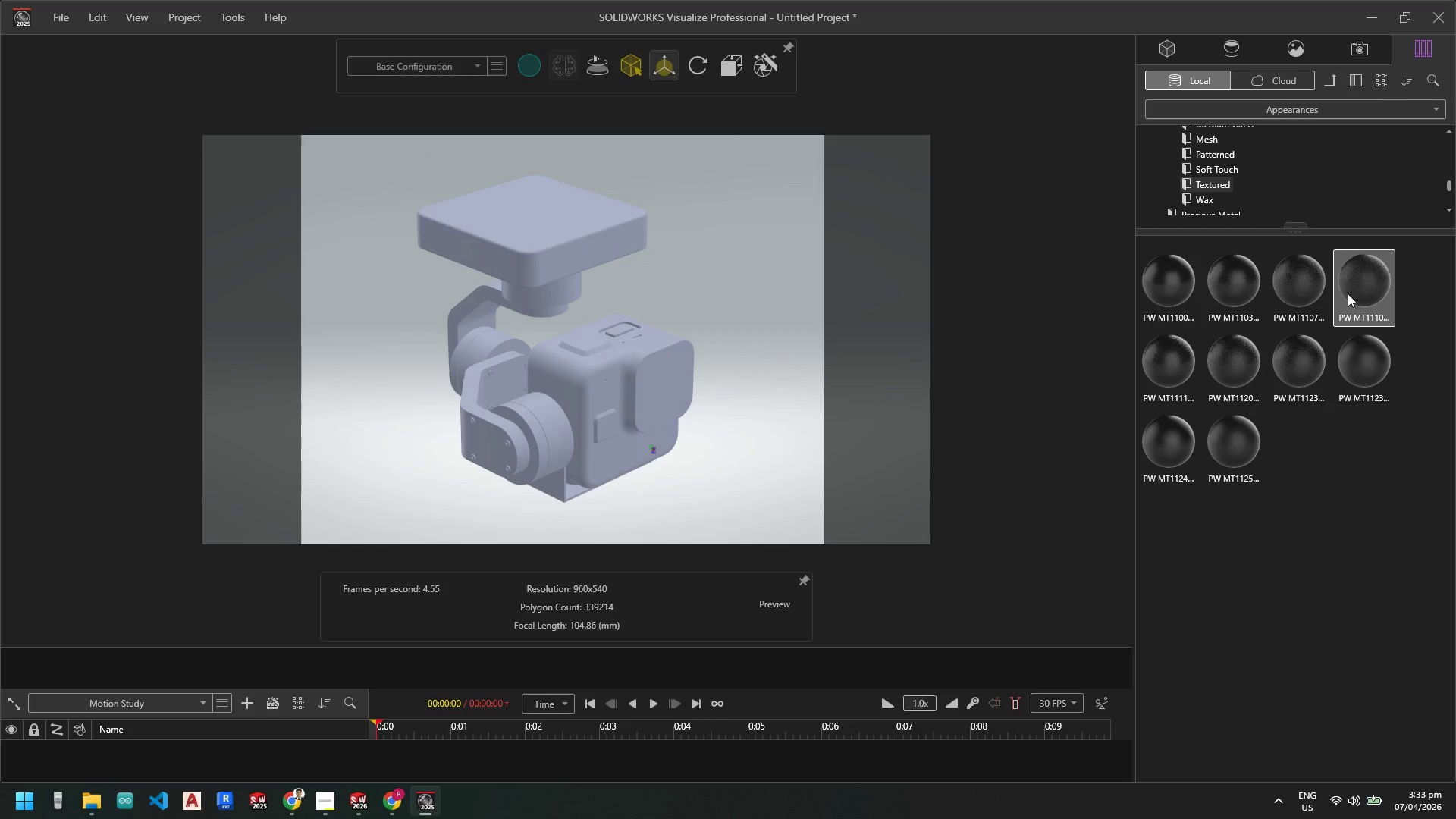 
left_click_drag(start_coordinate=[1360, 292], to_coordinate=[596, 400])
 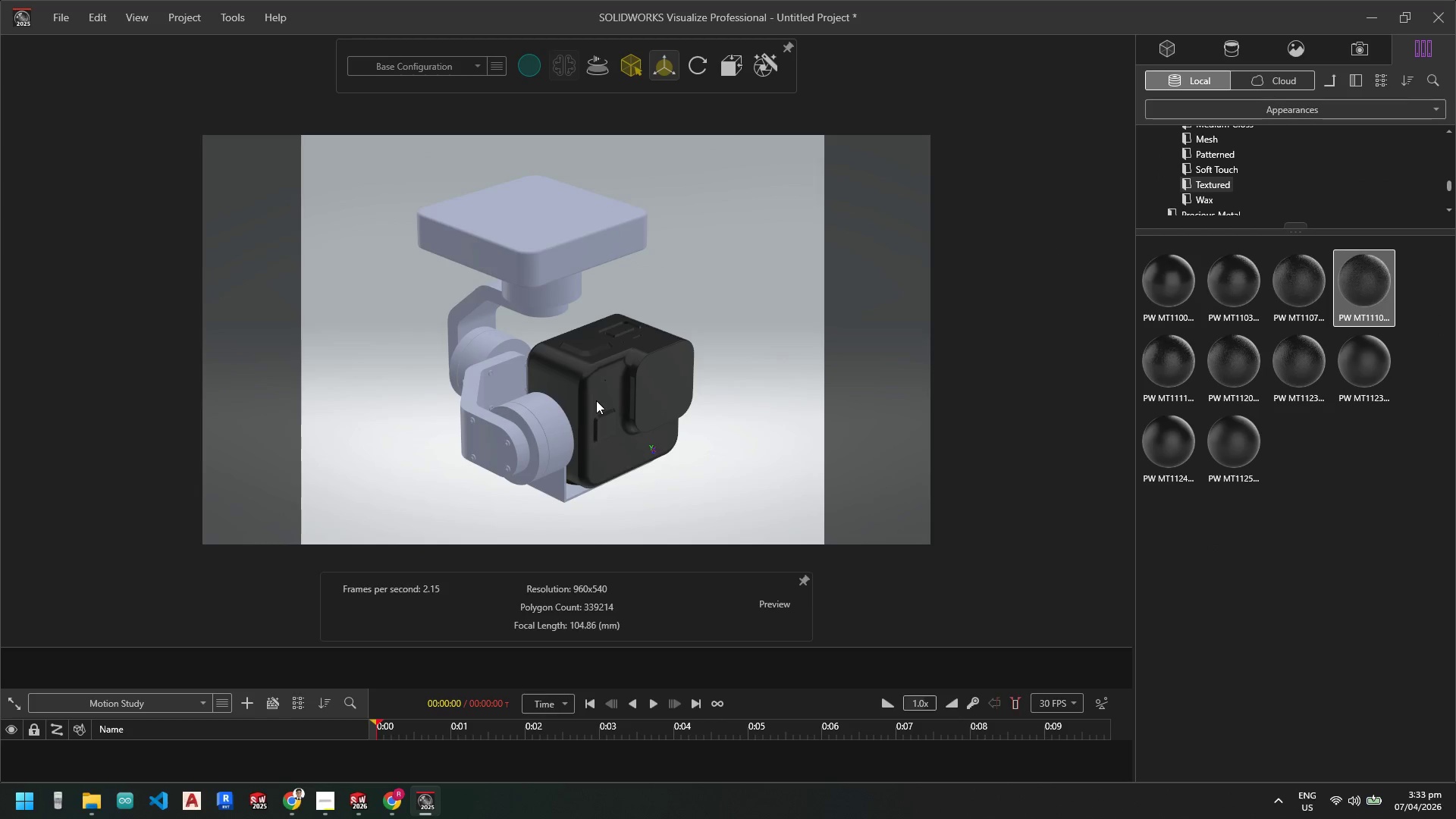 
scroll: coordinate [588, 363], scroll_direction: down, amount: 17.0
 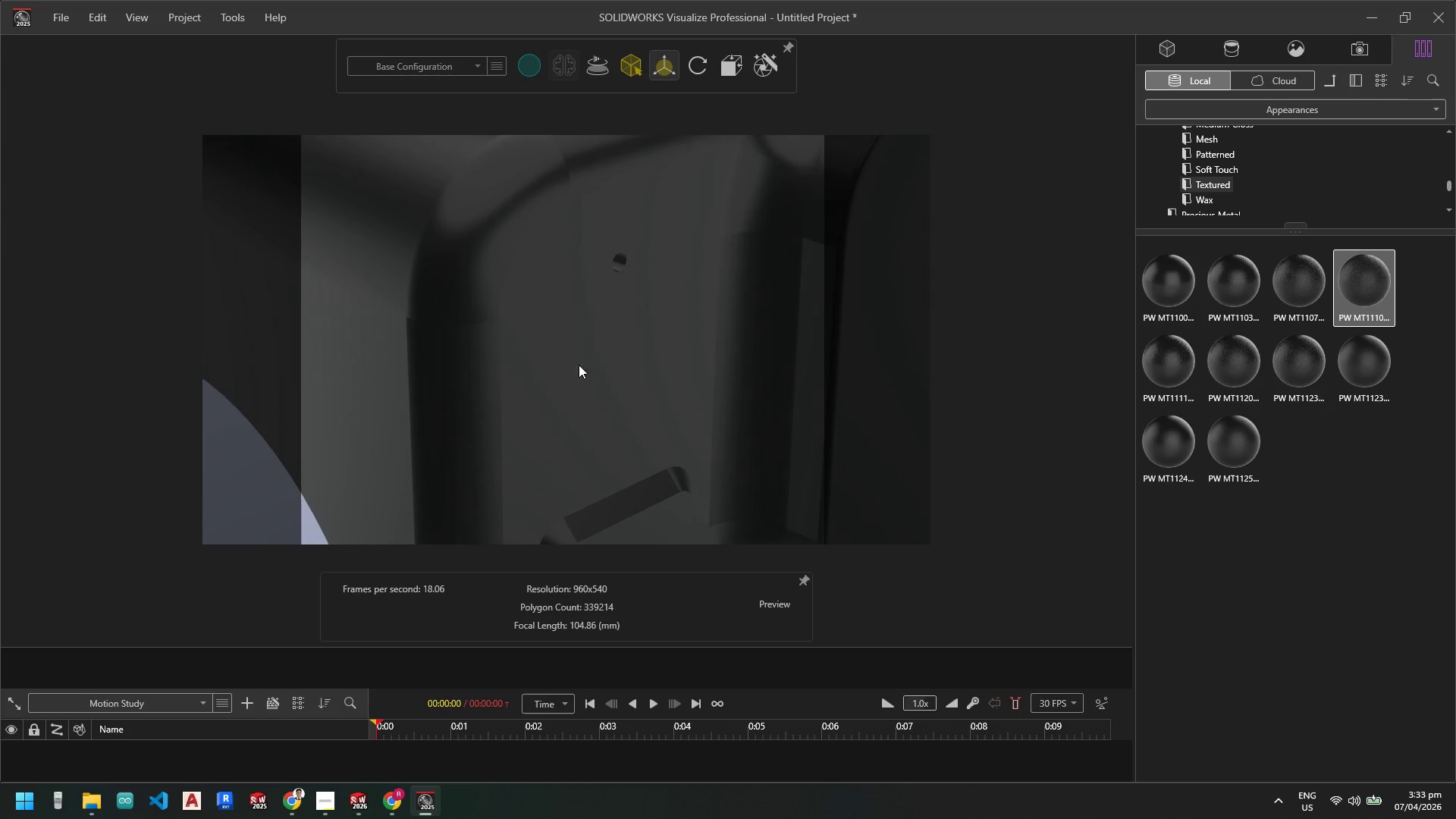 
scroll: coordinate [554, 363], scroll_direction: up, amount: 6.0
 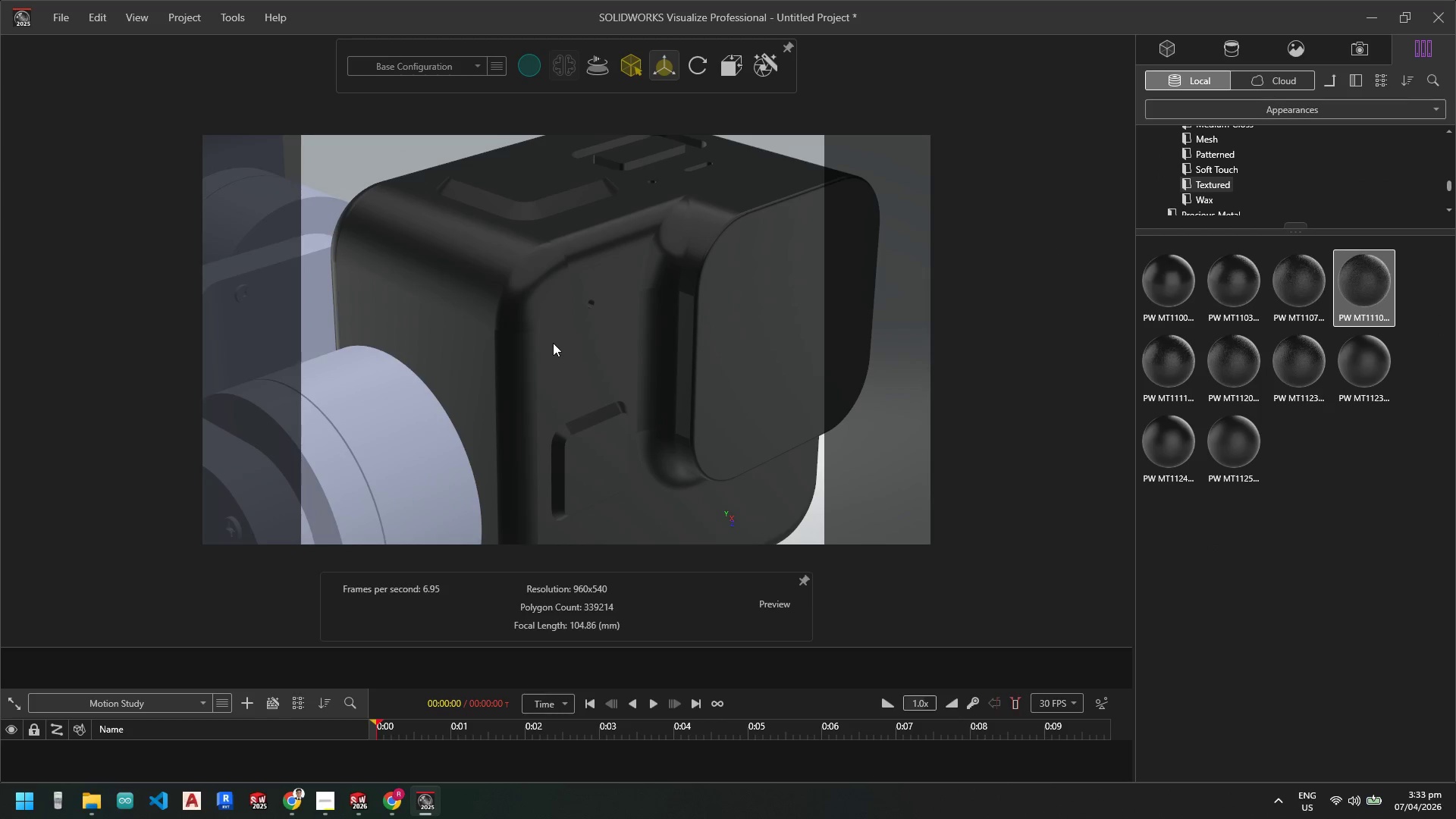 
scroll: coordinate [553, 342], scroll_direction: down, amount: 5.0
 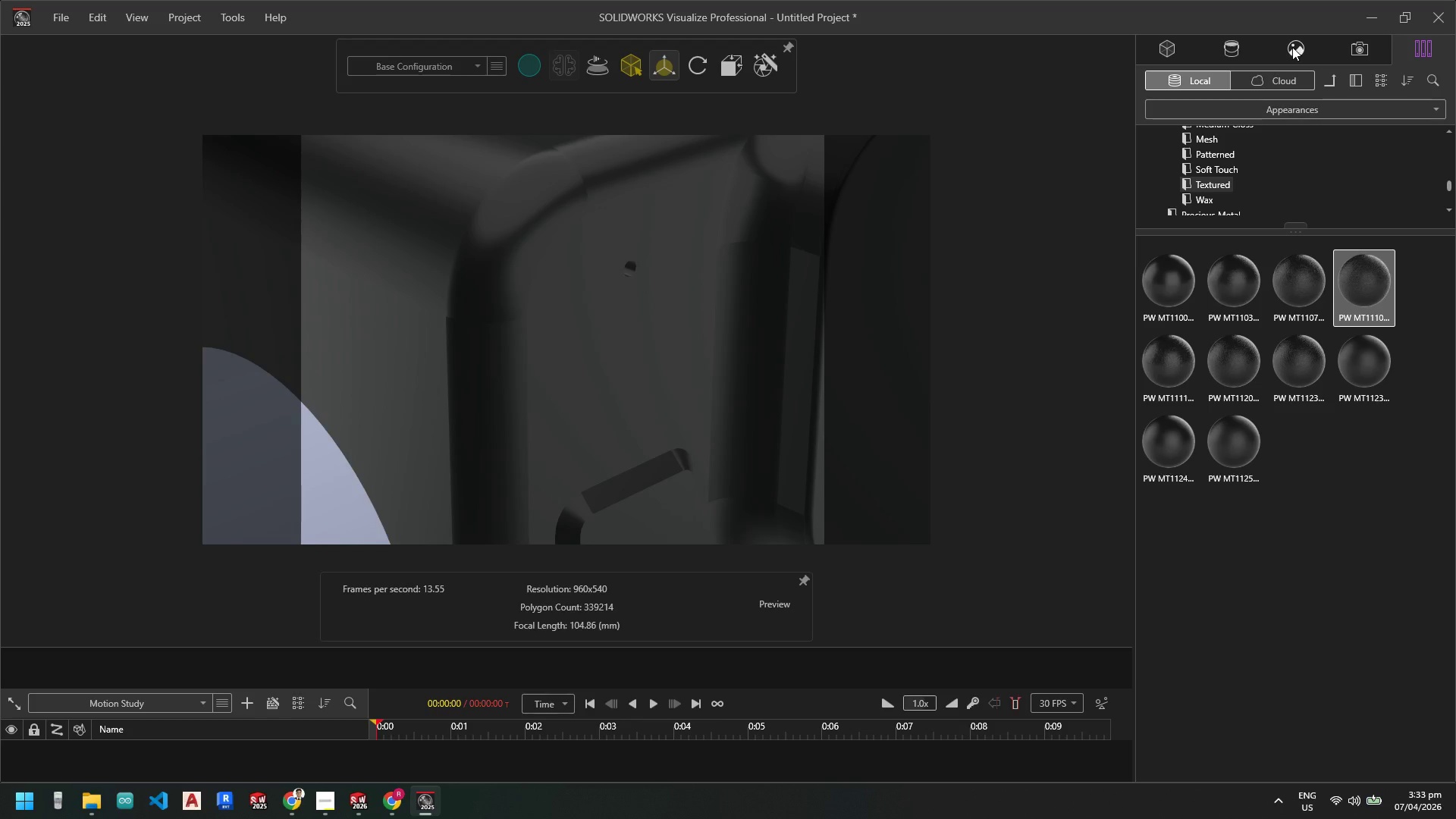 
left_click([1247, 49])
 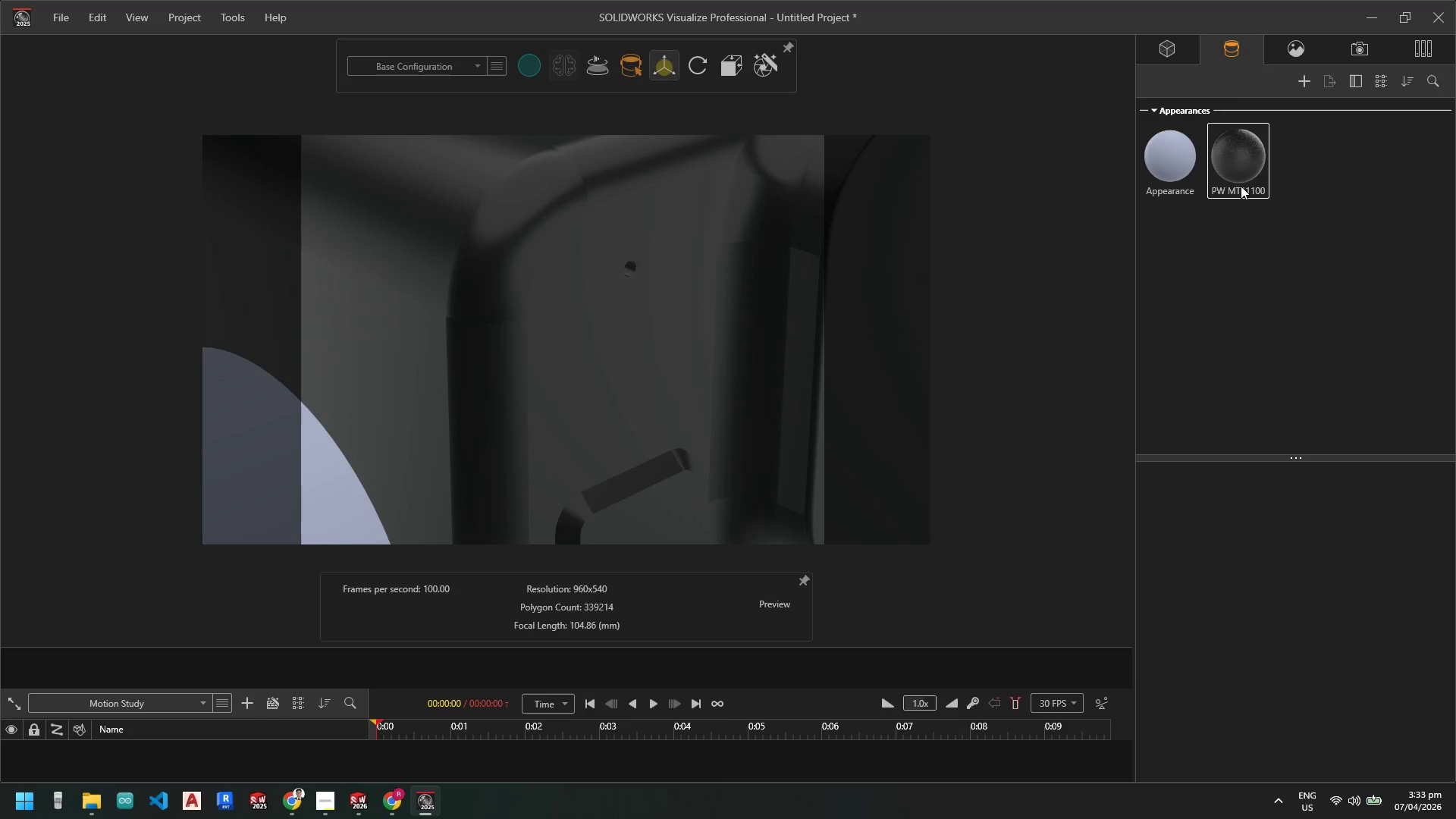 
left_click([1236, 174])
 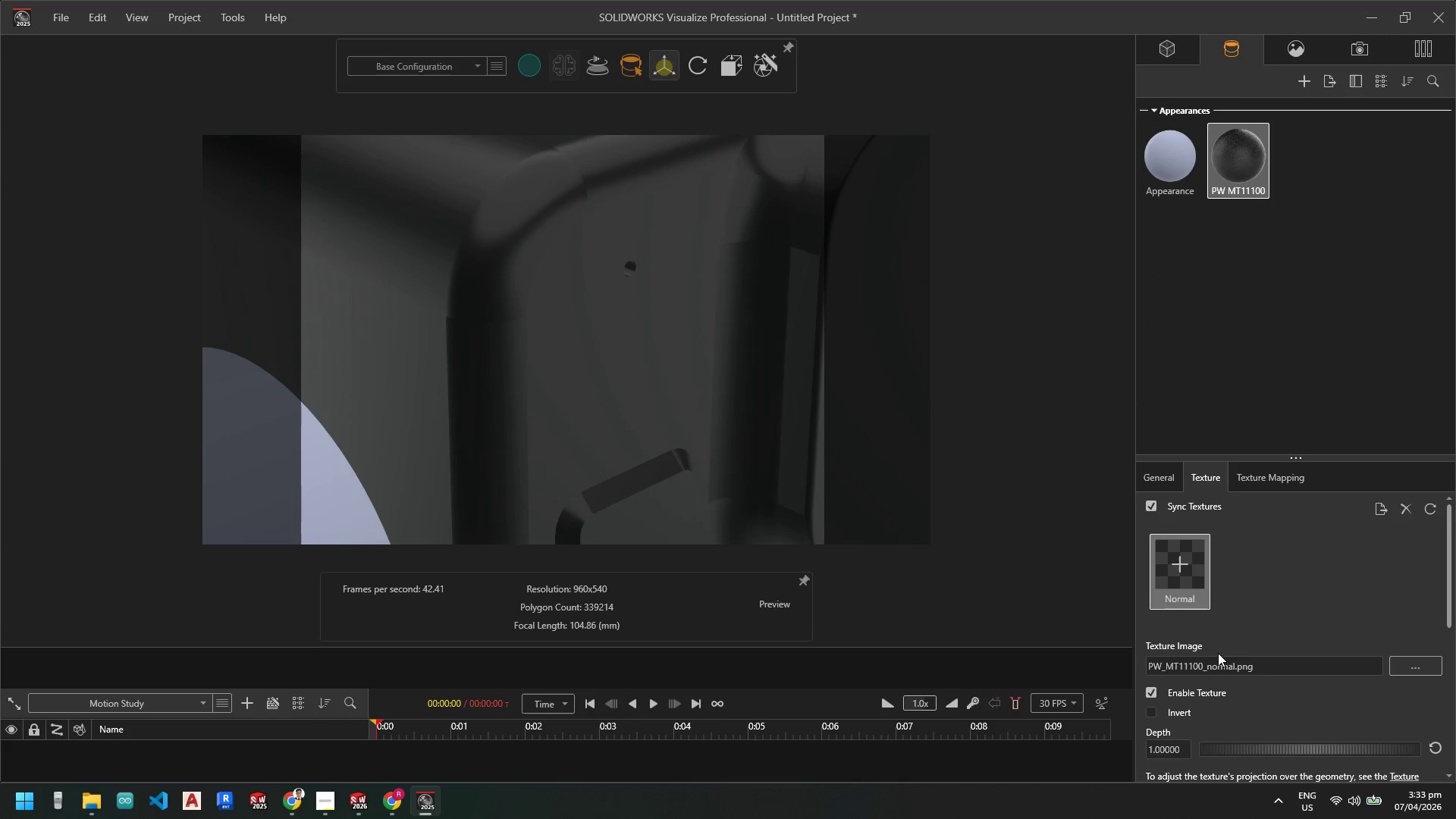 
scroll: coordinate [1280, 622], scroll_direction: down, amount: 3.0
 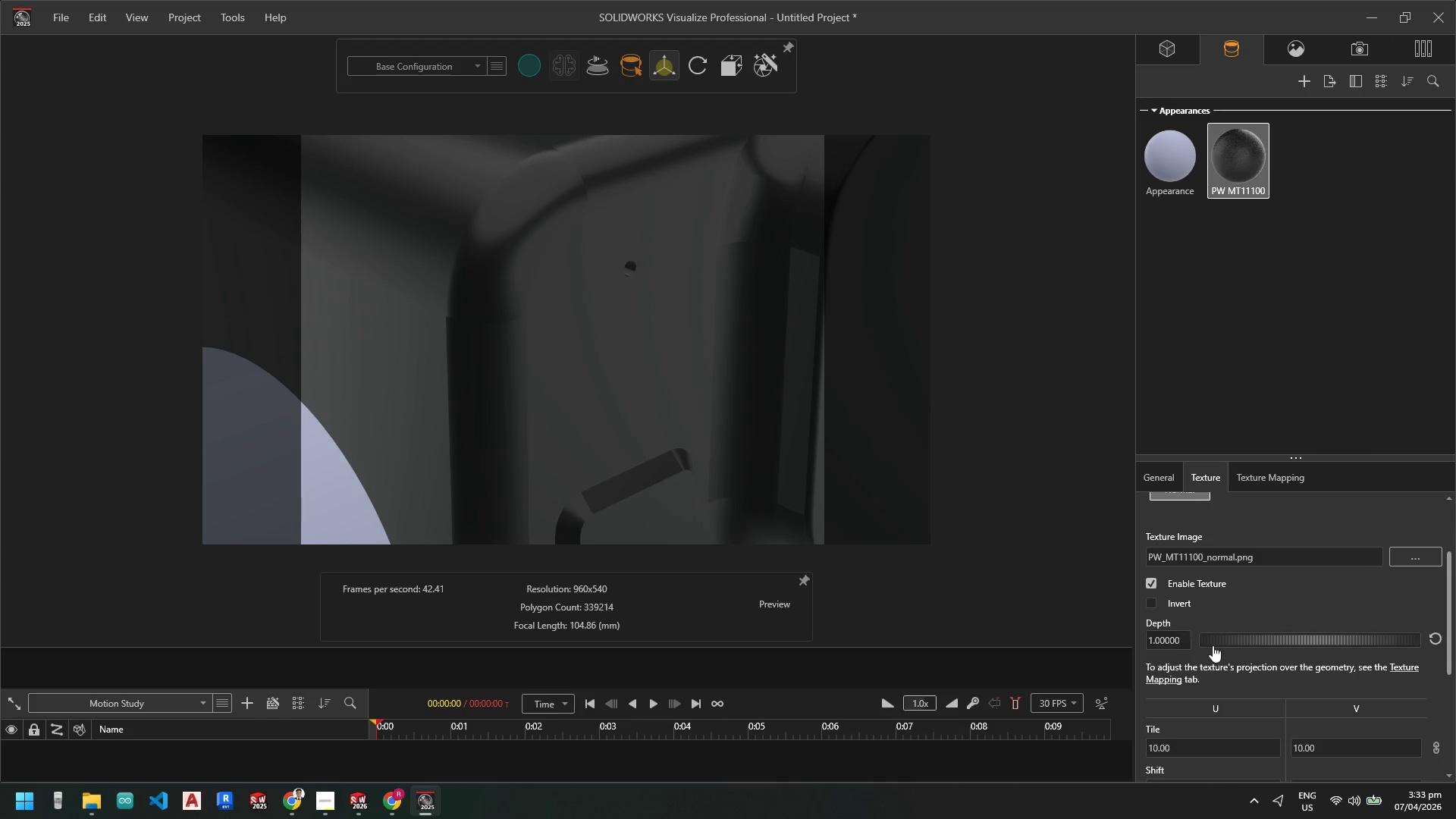 
left_click_drag(start_coordinate=[1221, 641], to_coordinate=[1279, 641])
 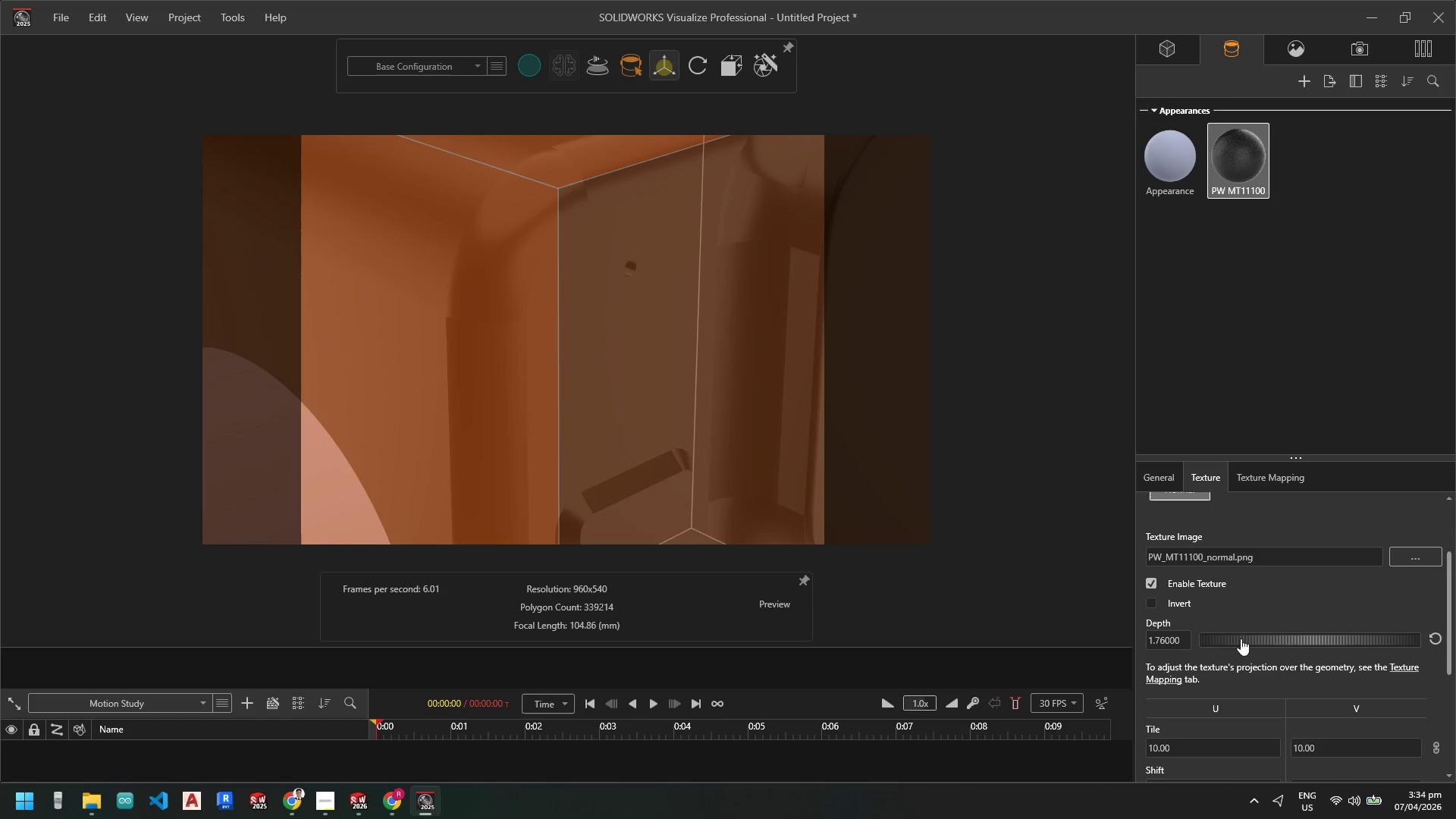 
left_click_drag(start_coordinate=[1241, 639], to_coordinate=[1283, 639])
 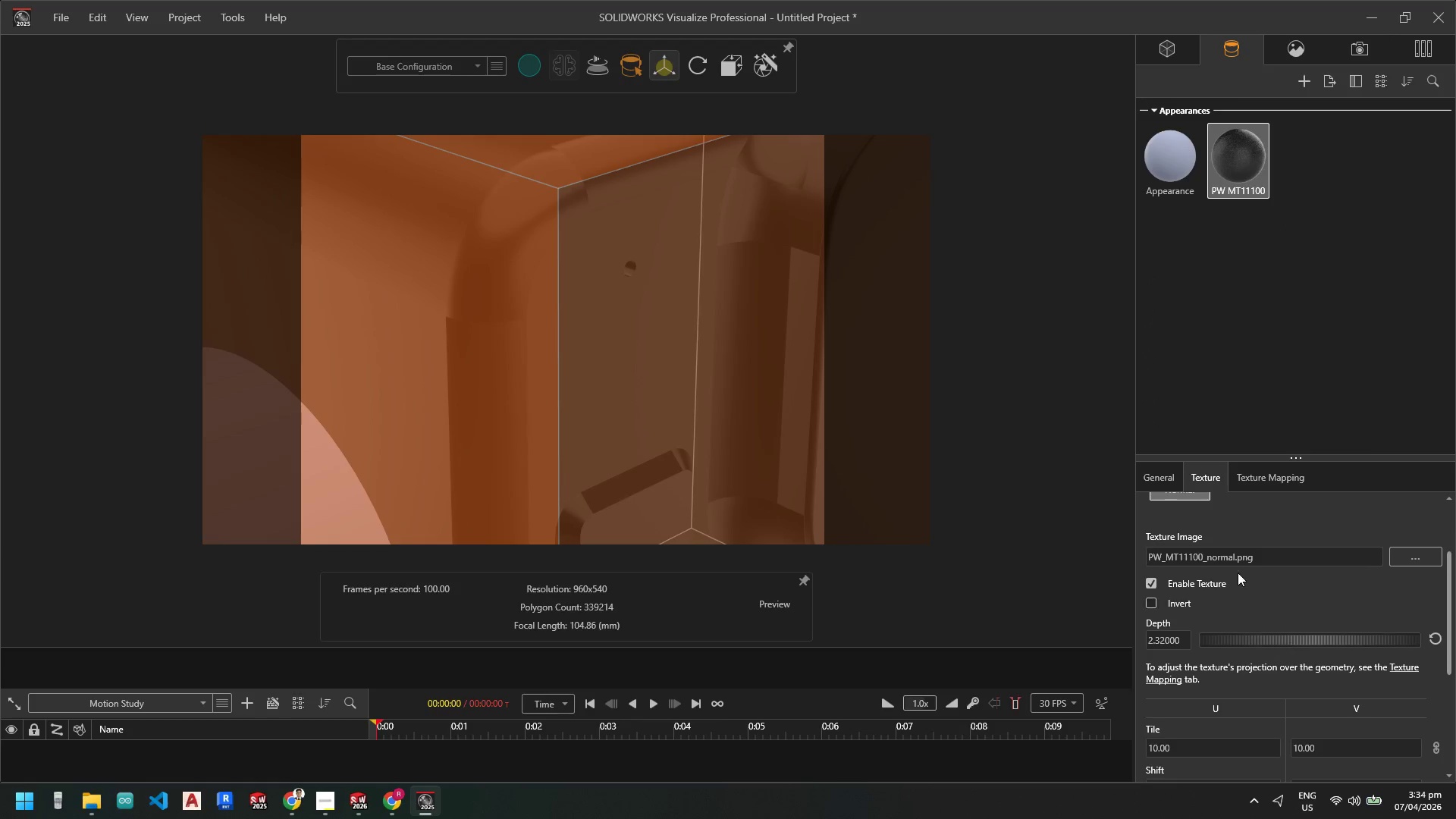 
scroll: coordinate [1239, 570], scroll_direction: down, amount: 2.0
 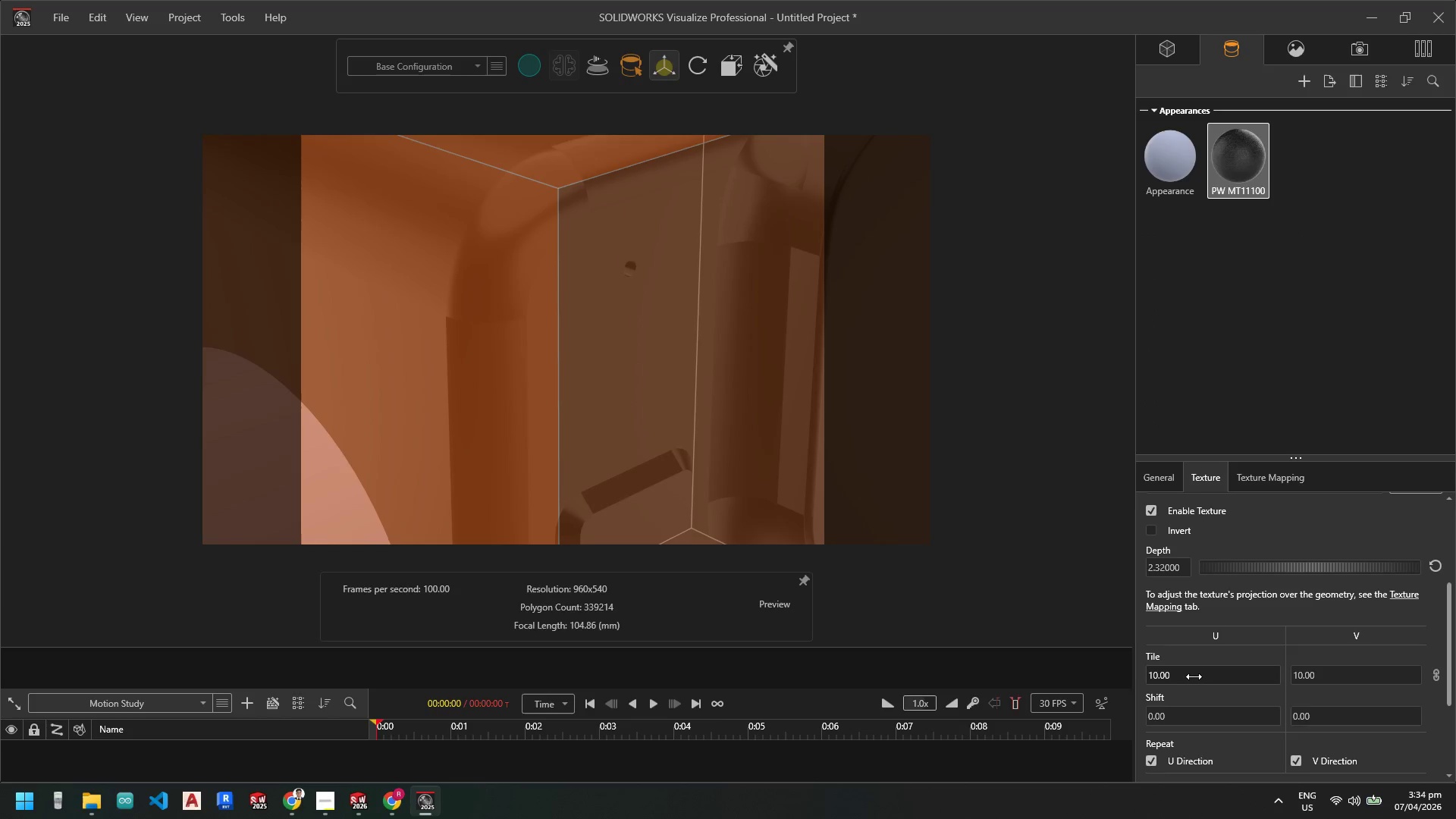 
left_click_drag(start_coordinate=[1210, 673], to_coordinate=[1145, 675])
 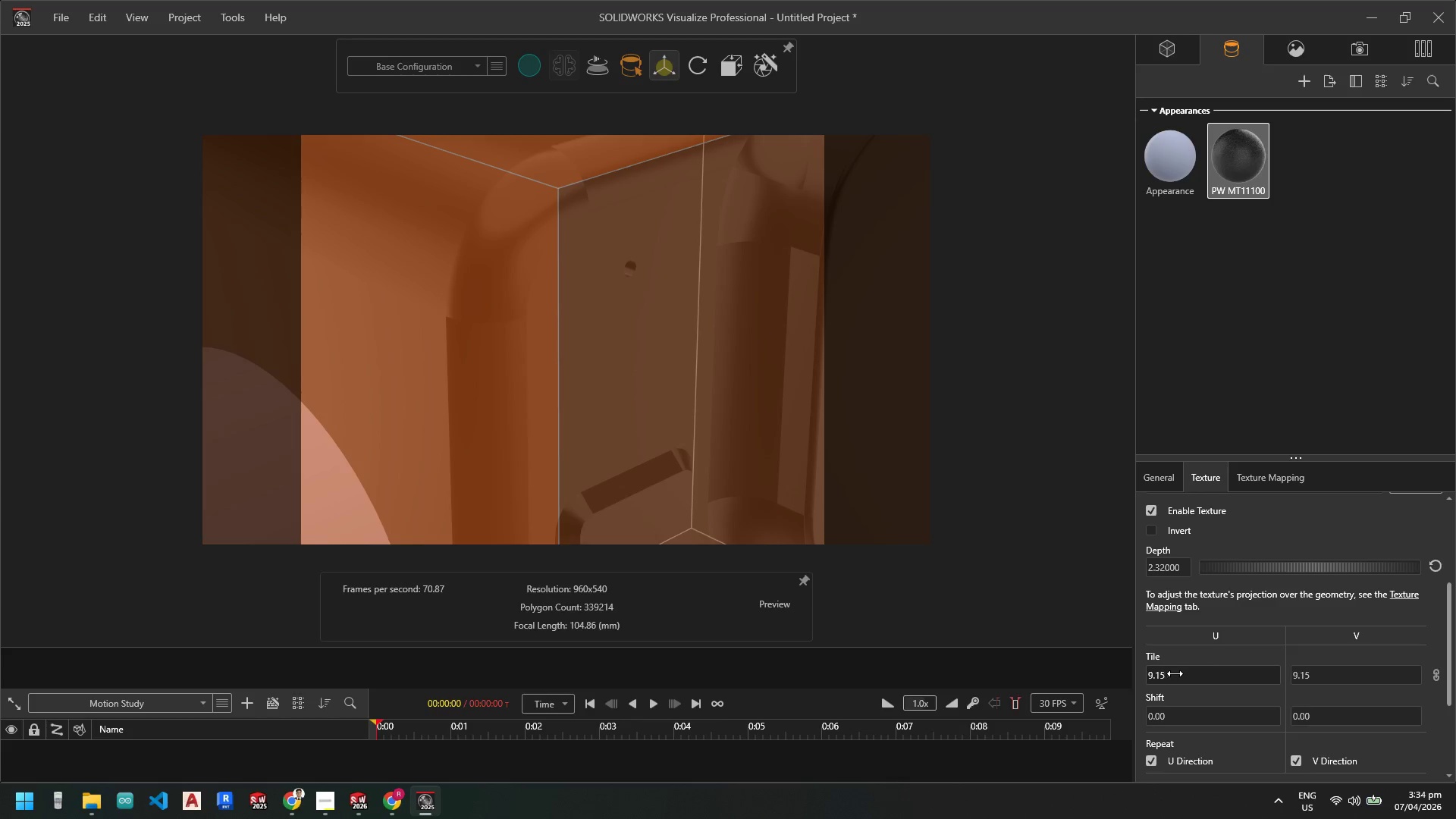 
left_click([1175, 673])
 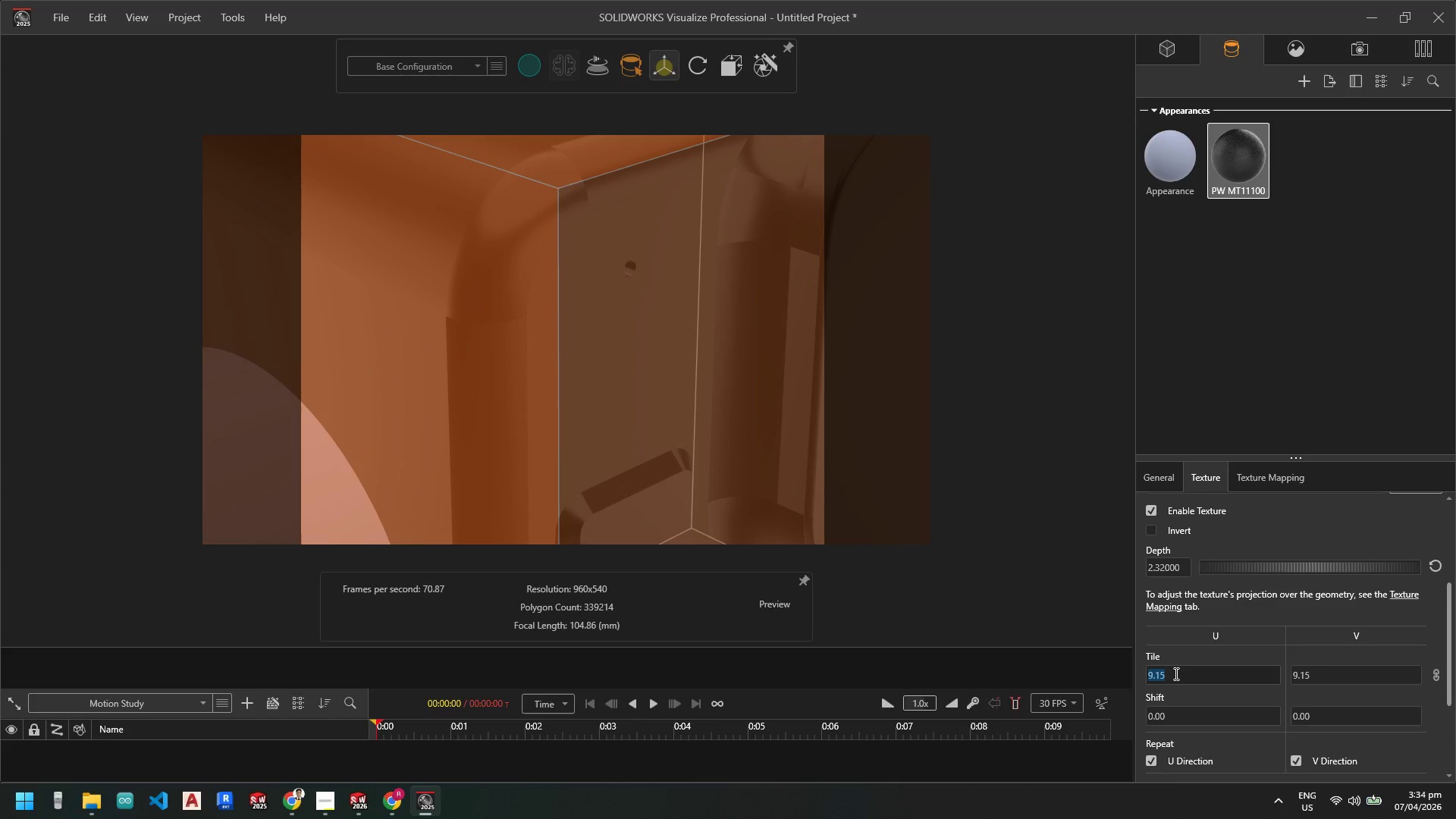 
key(Numpad1)
 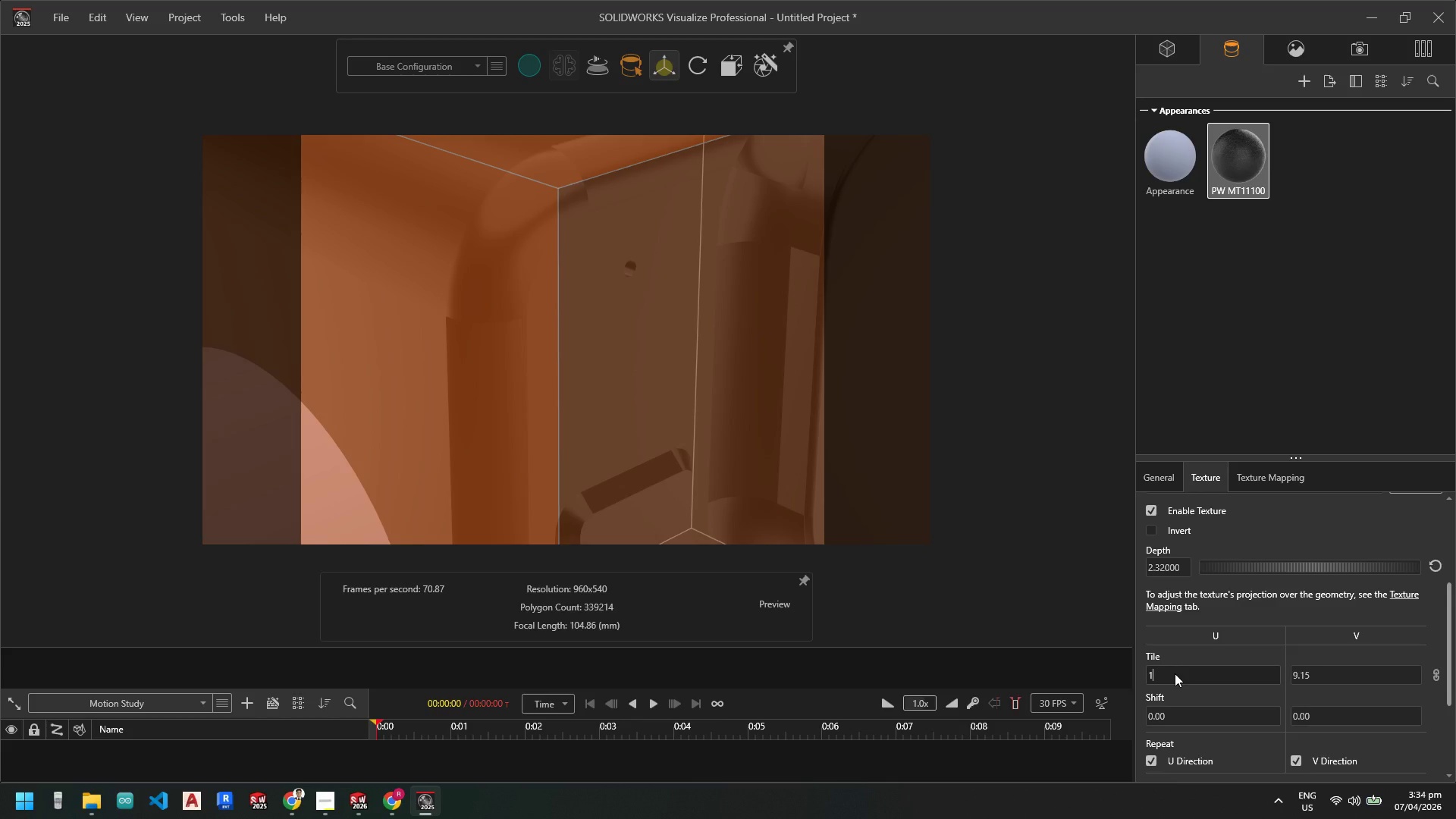 
key(NumpadEnter)
 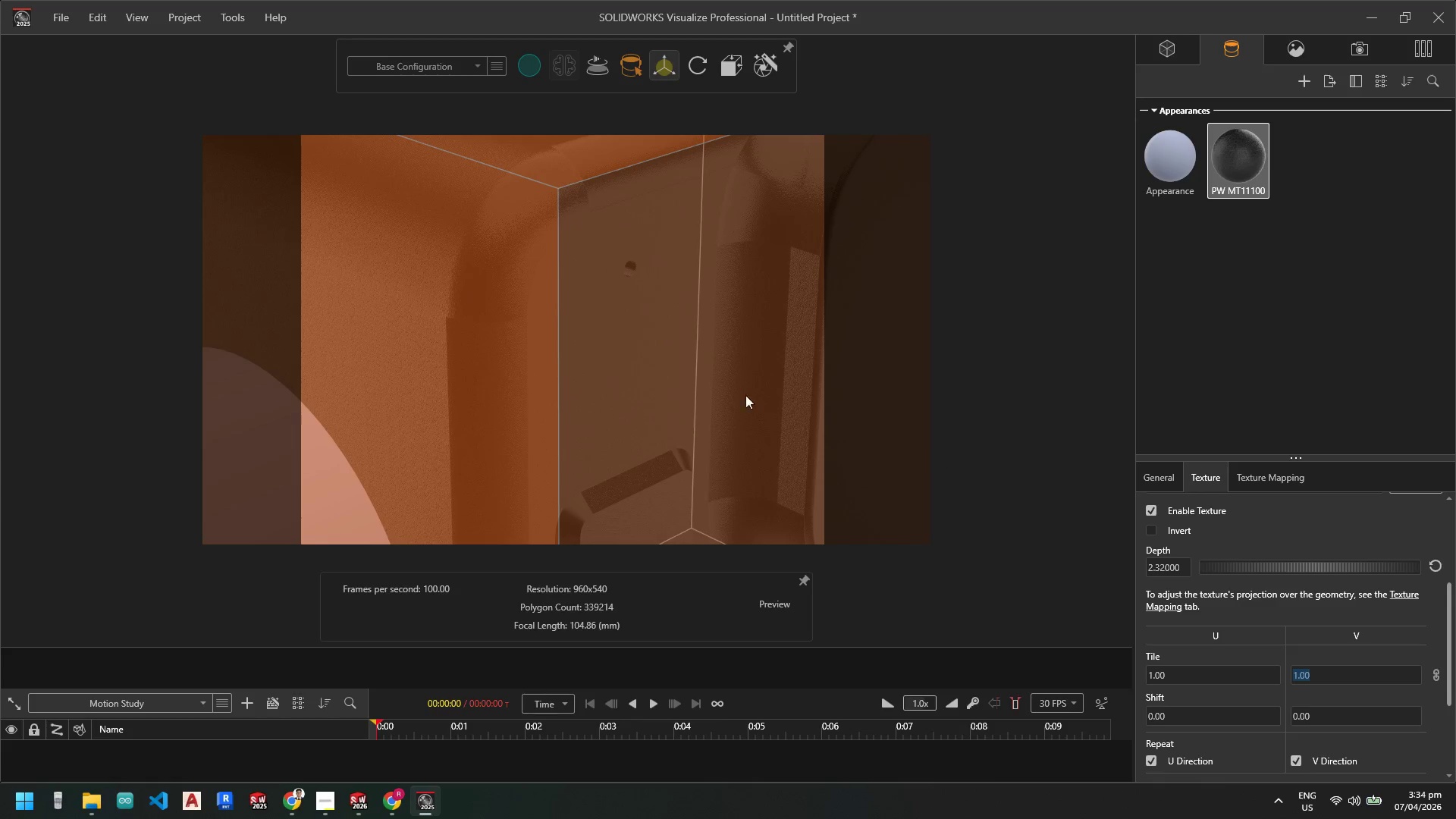 
scroll: coordinate [711, 413], scroll_direction: up, amount: 16.0
 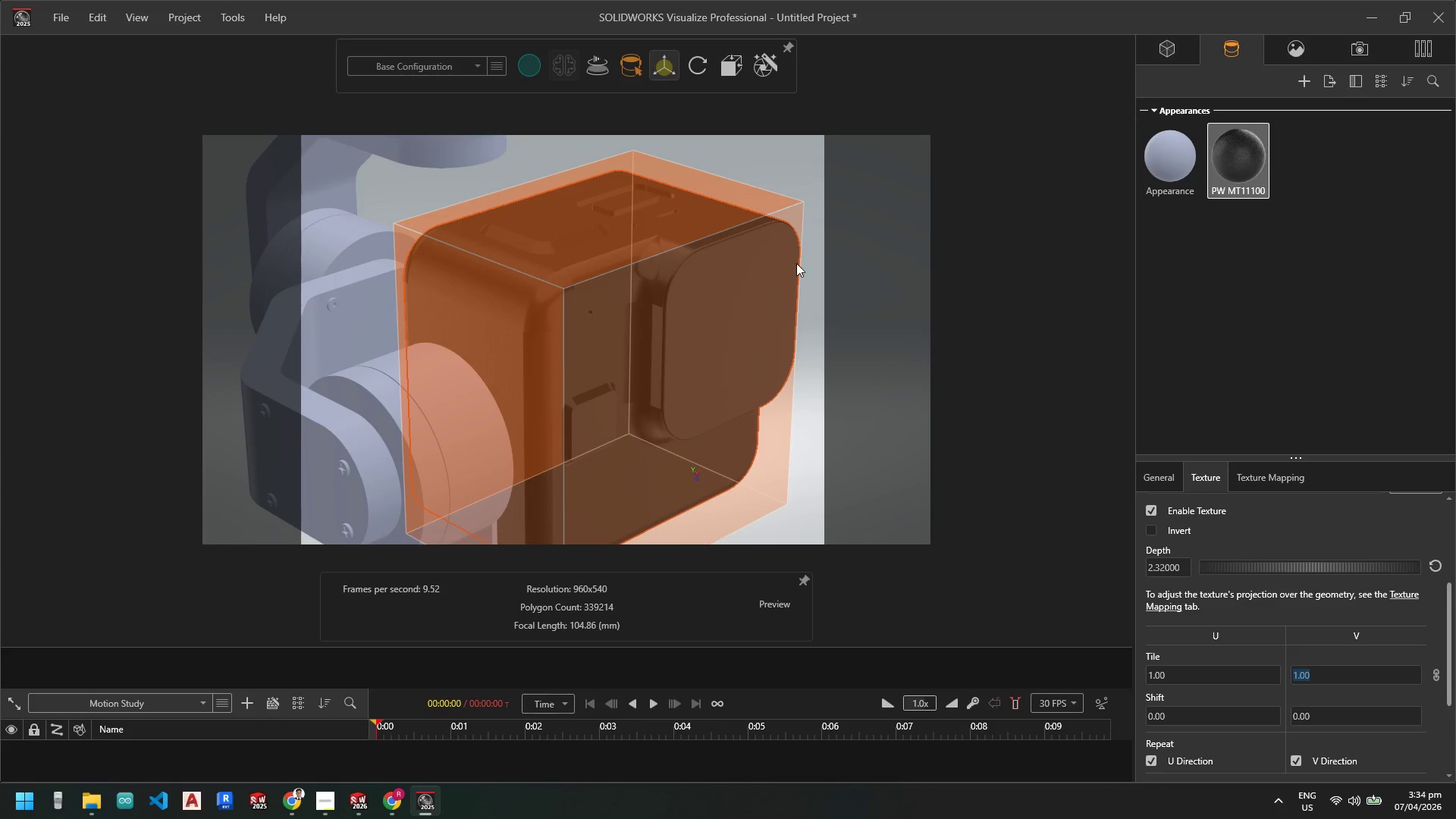 
left_click([811, 260])
 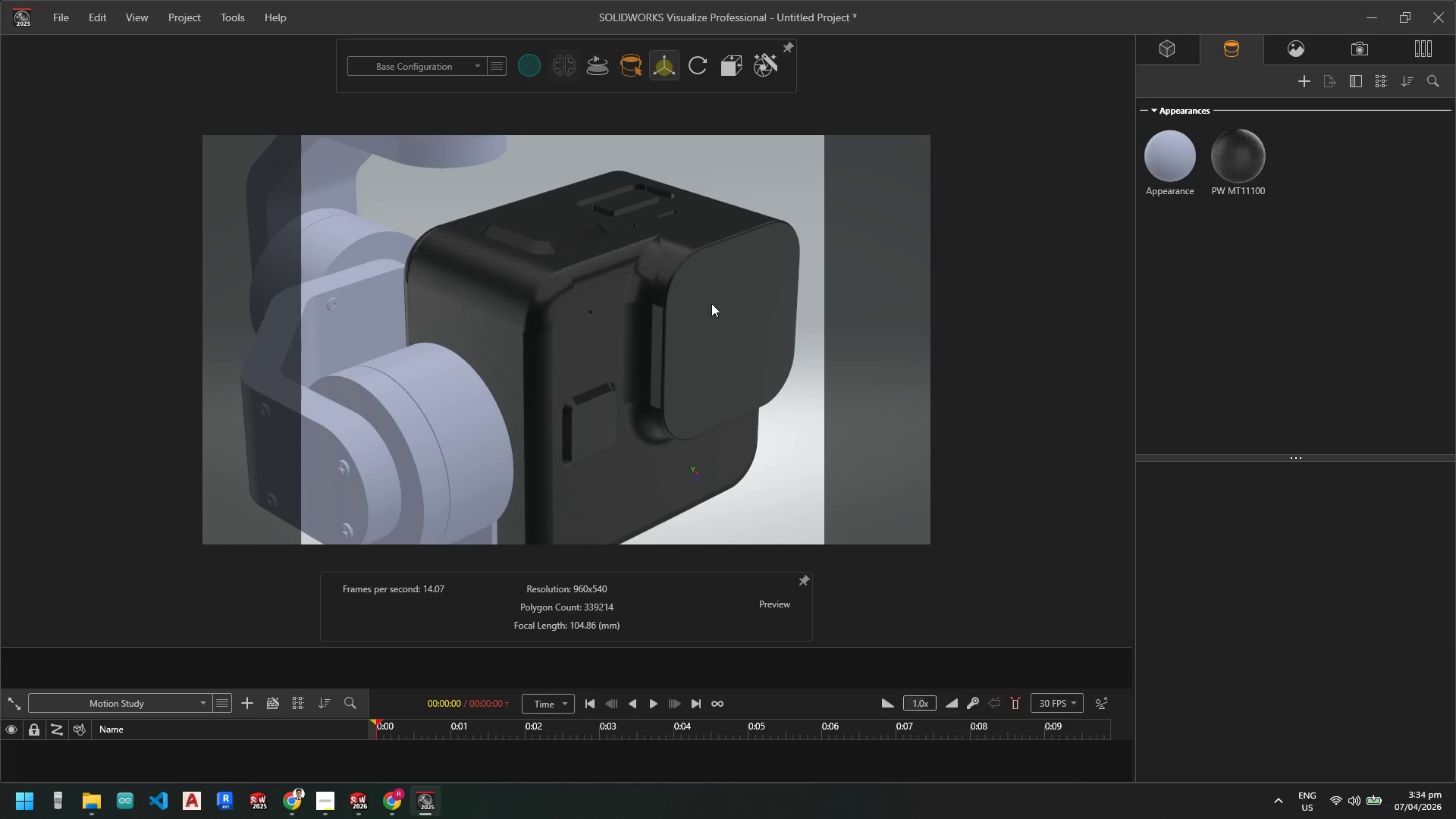 
scroll: coordinate [610, 334], scroll_direction: down, amount: 6.0
 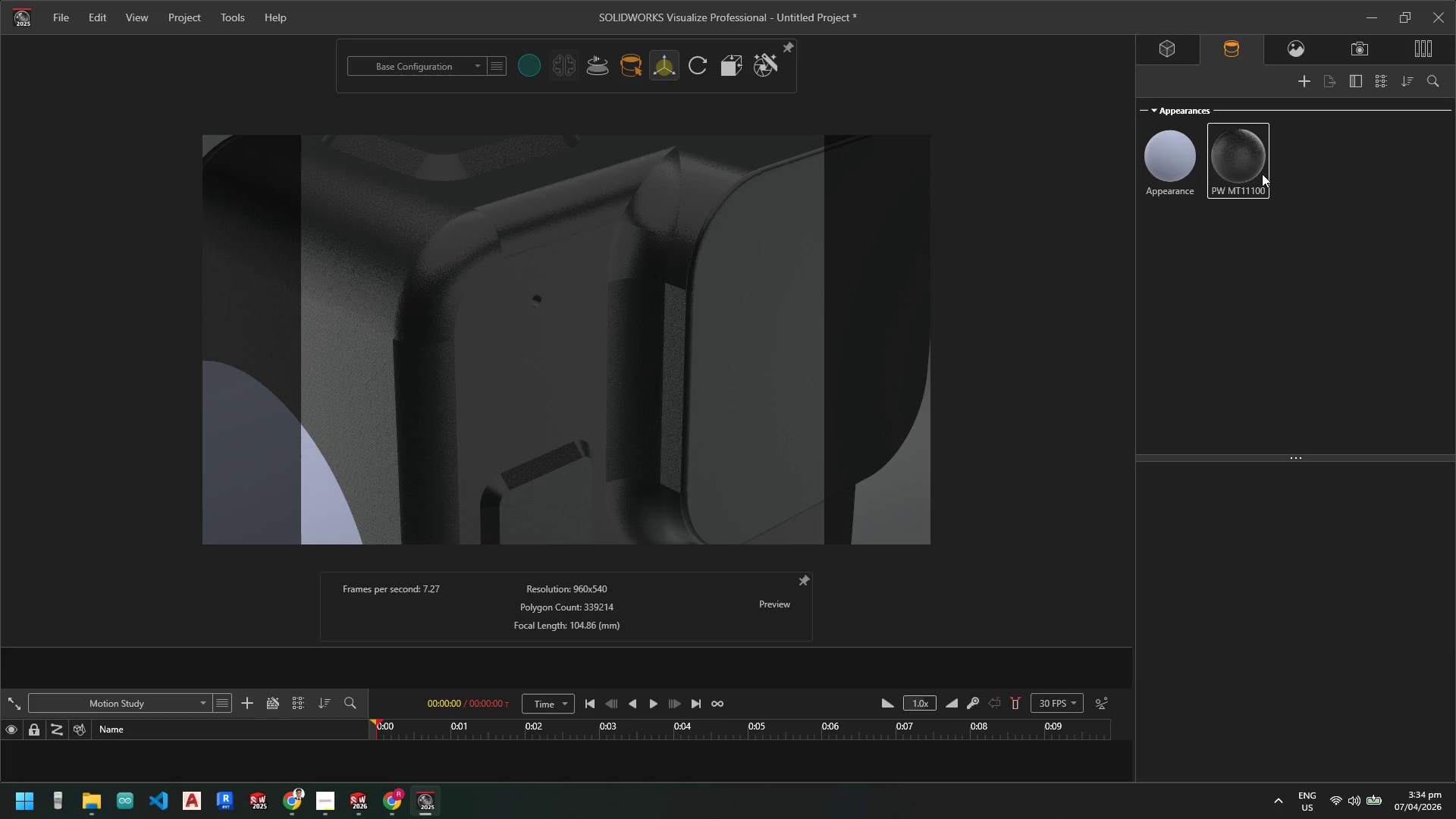 
left_click([1257, 171])
 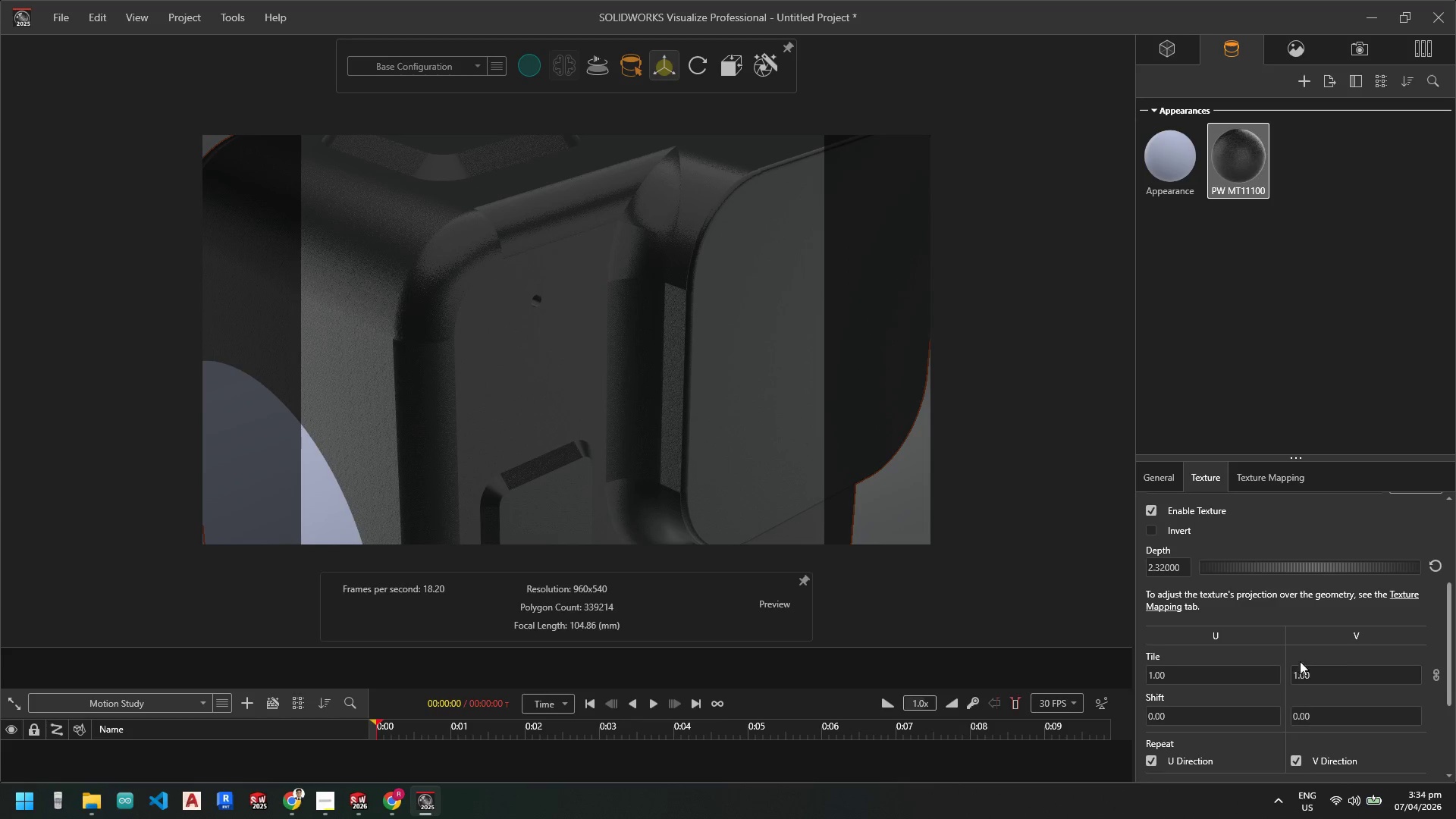 
scroll: coordinate [1186, 686], scroll_direction: down, amount: 4.0
 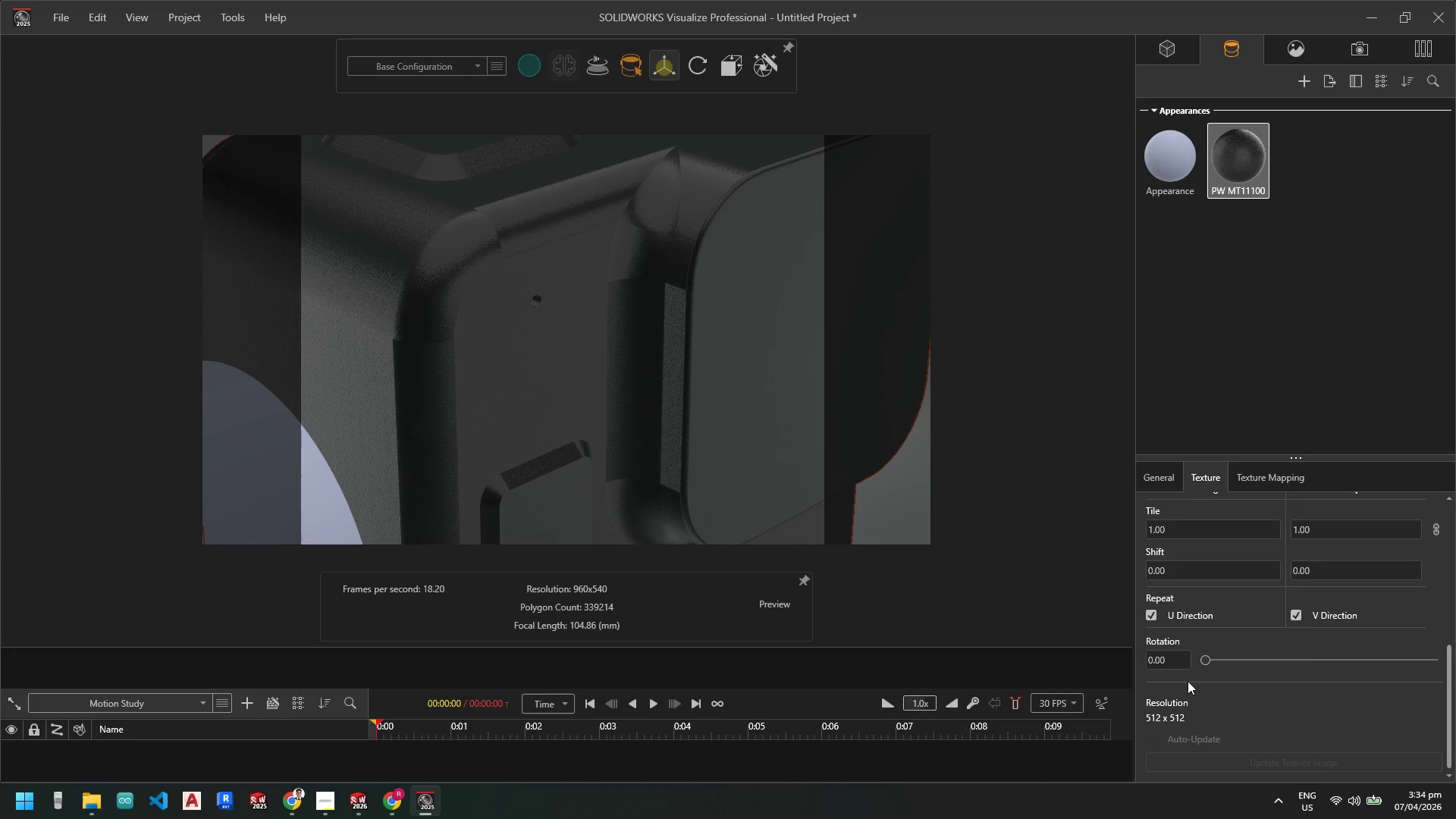 
scroll: coordinate [1189, 680], scroll_direction: up, amount: 3.0
 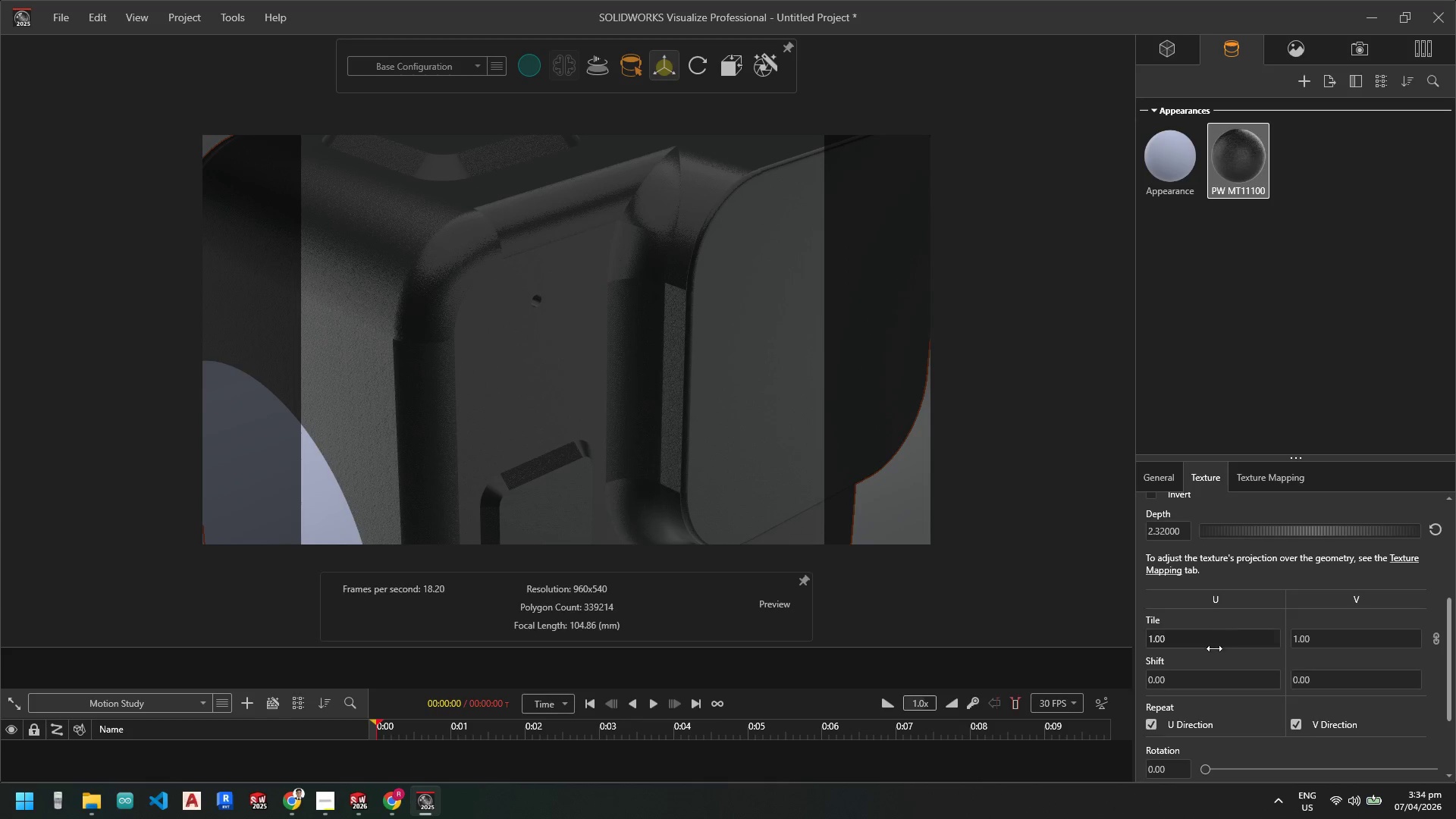 
scroll: coordinate [1214, 651], scroll_direction: down, amount: 1.0
 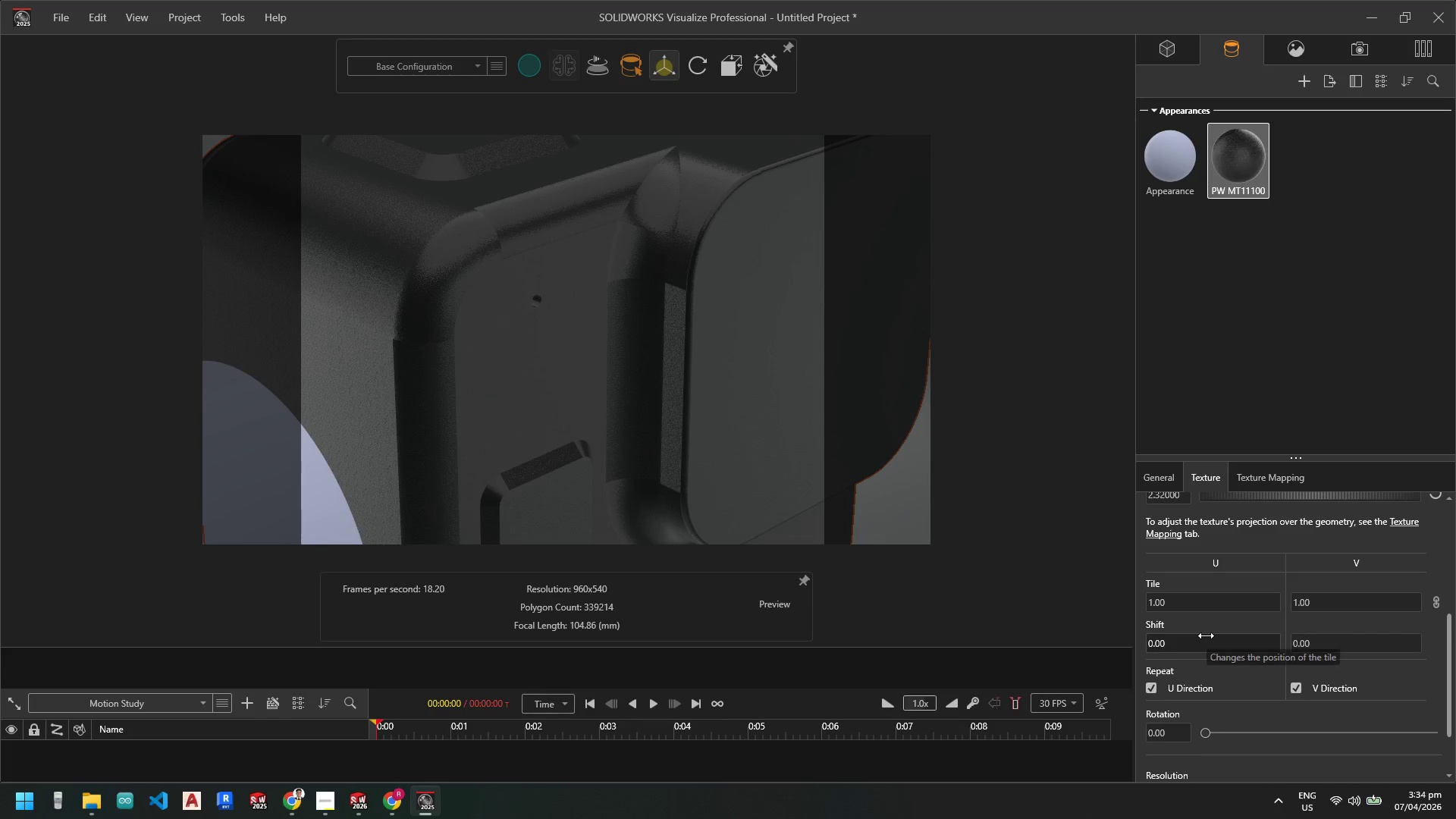 
scroll: coordinate [1203, 634], scroll_direction: up, amount: 2.0
 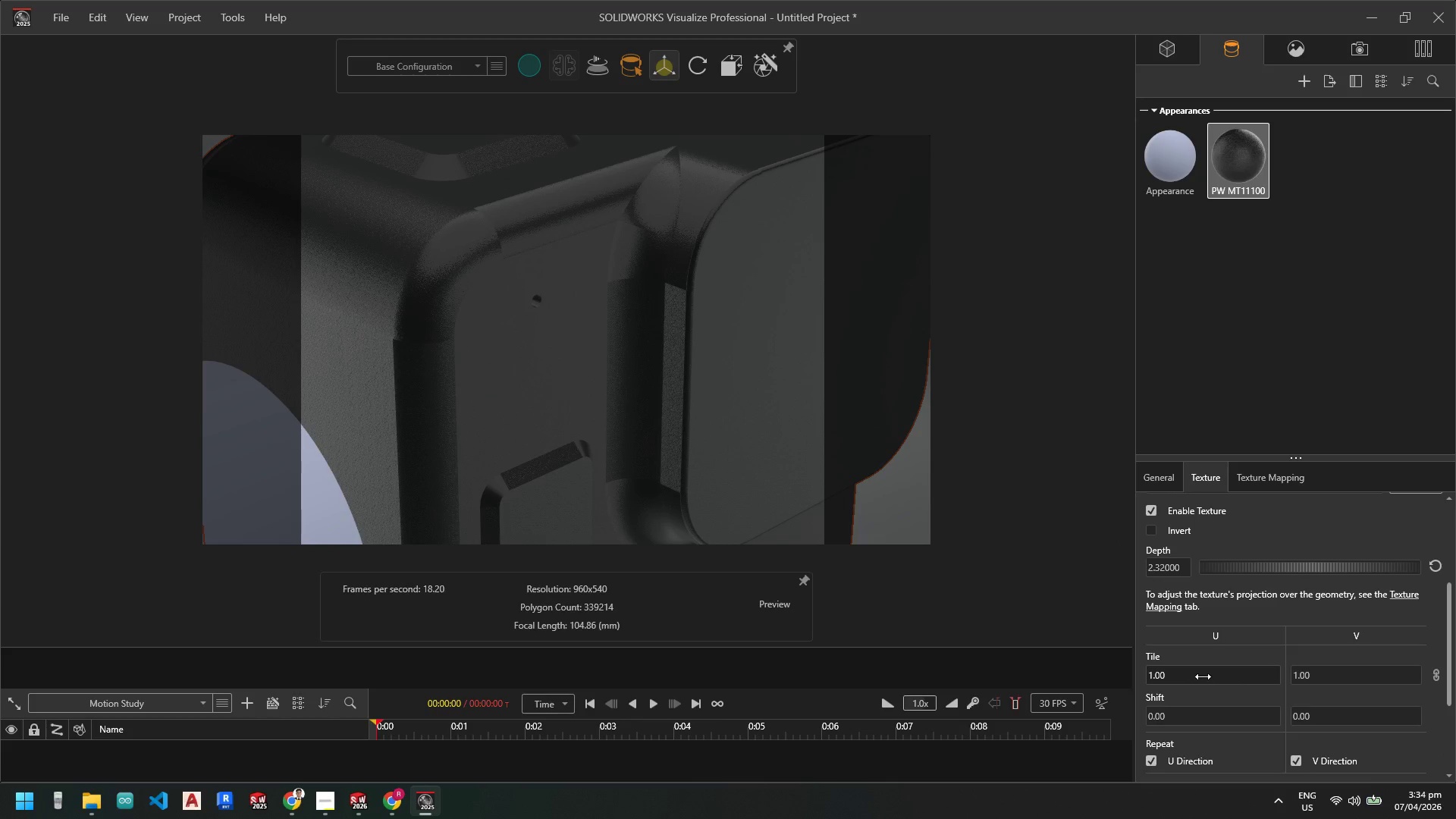 
left_click_drag(start_coordinate=[1219, 677], to_coordinate=[1169, 677])
 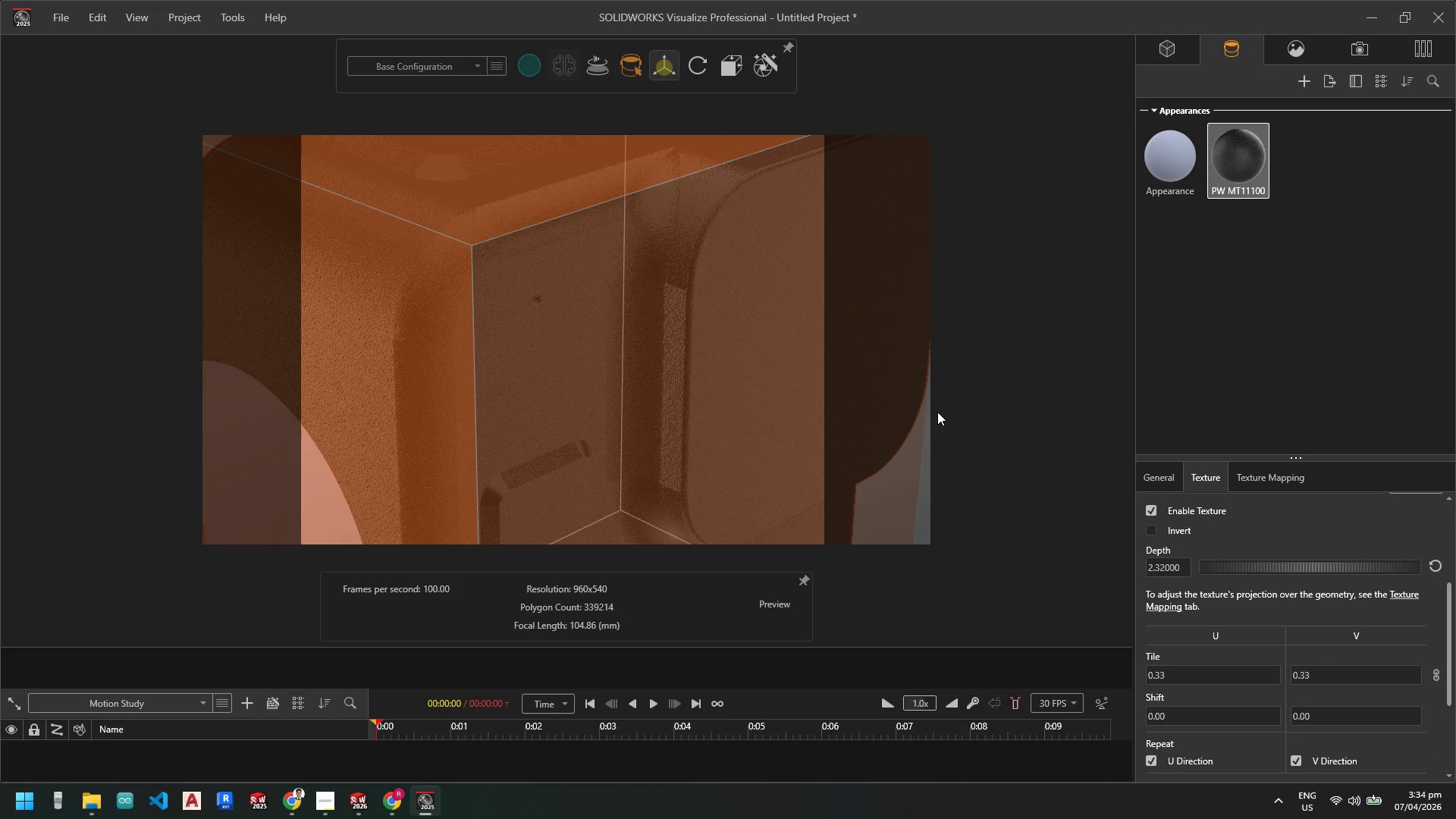 
left_click([937, 413])
 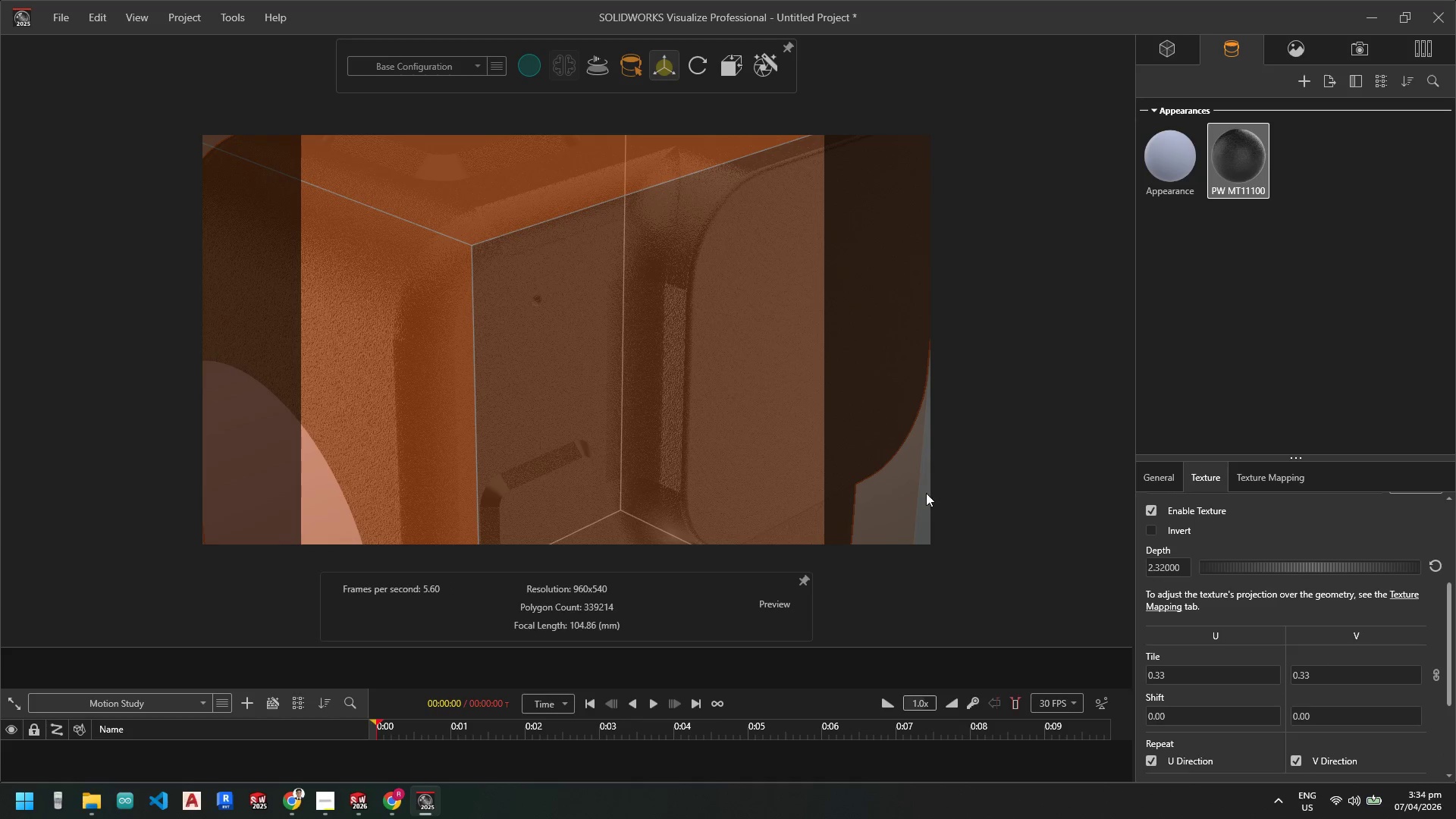 
left_click([744, 438])
 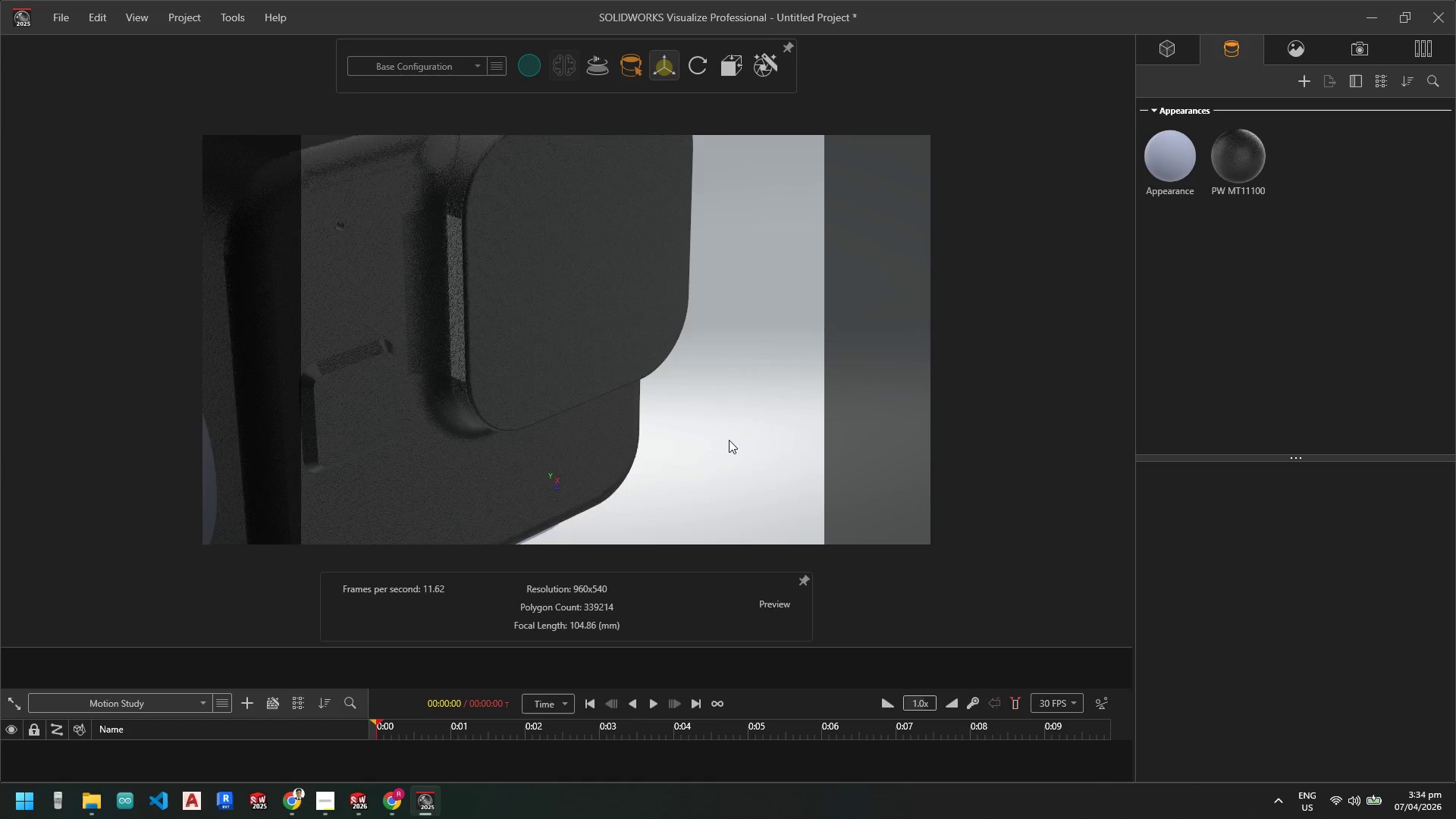 
scroll: coordinate [806, 471], scroll_direction: up, amount: 2.0
 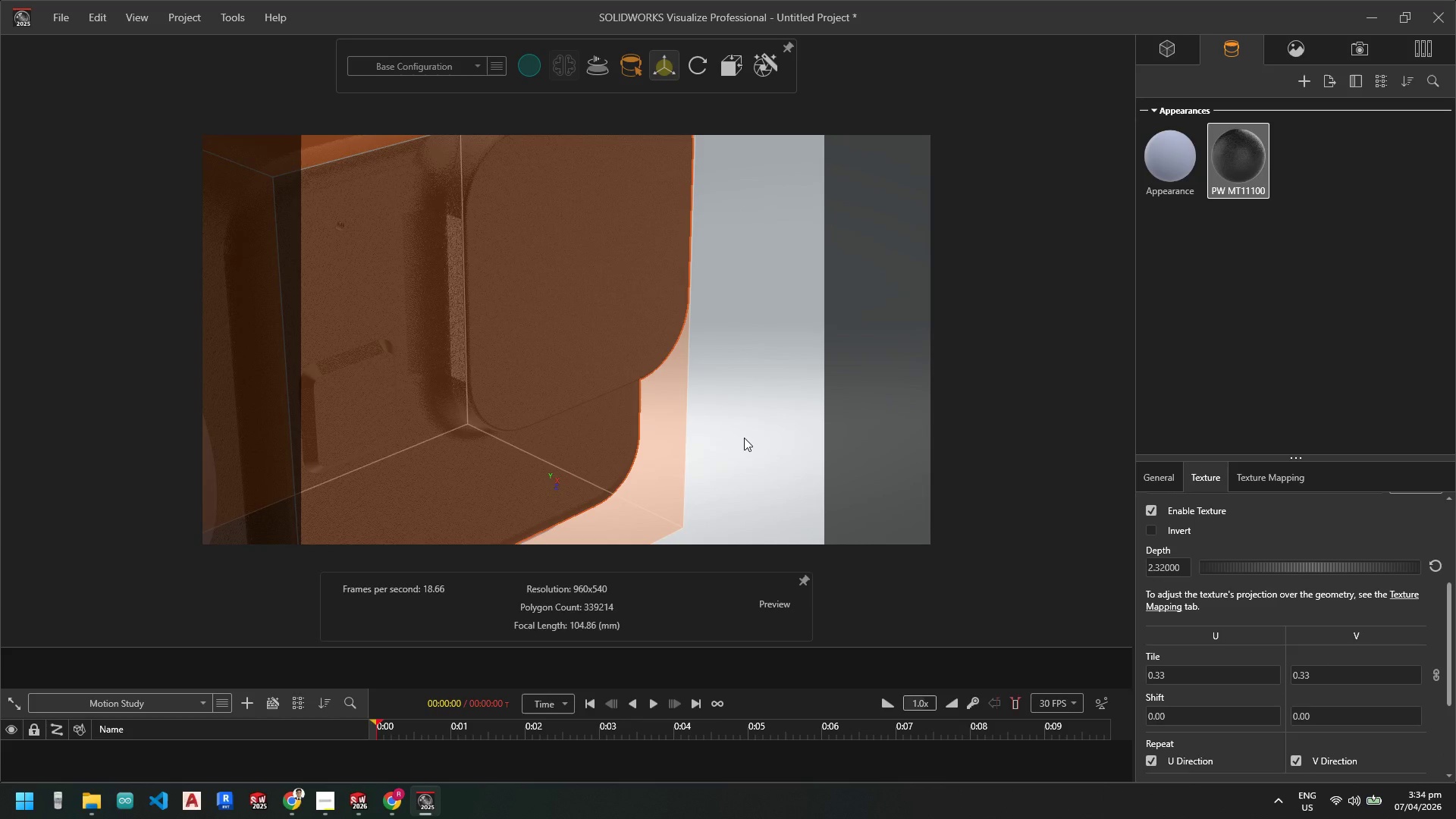 
scroll: coordinate [485, 328], scroll_direction: down, amount: 7.0
 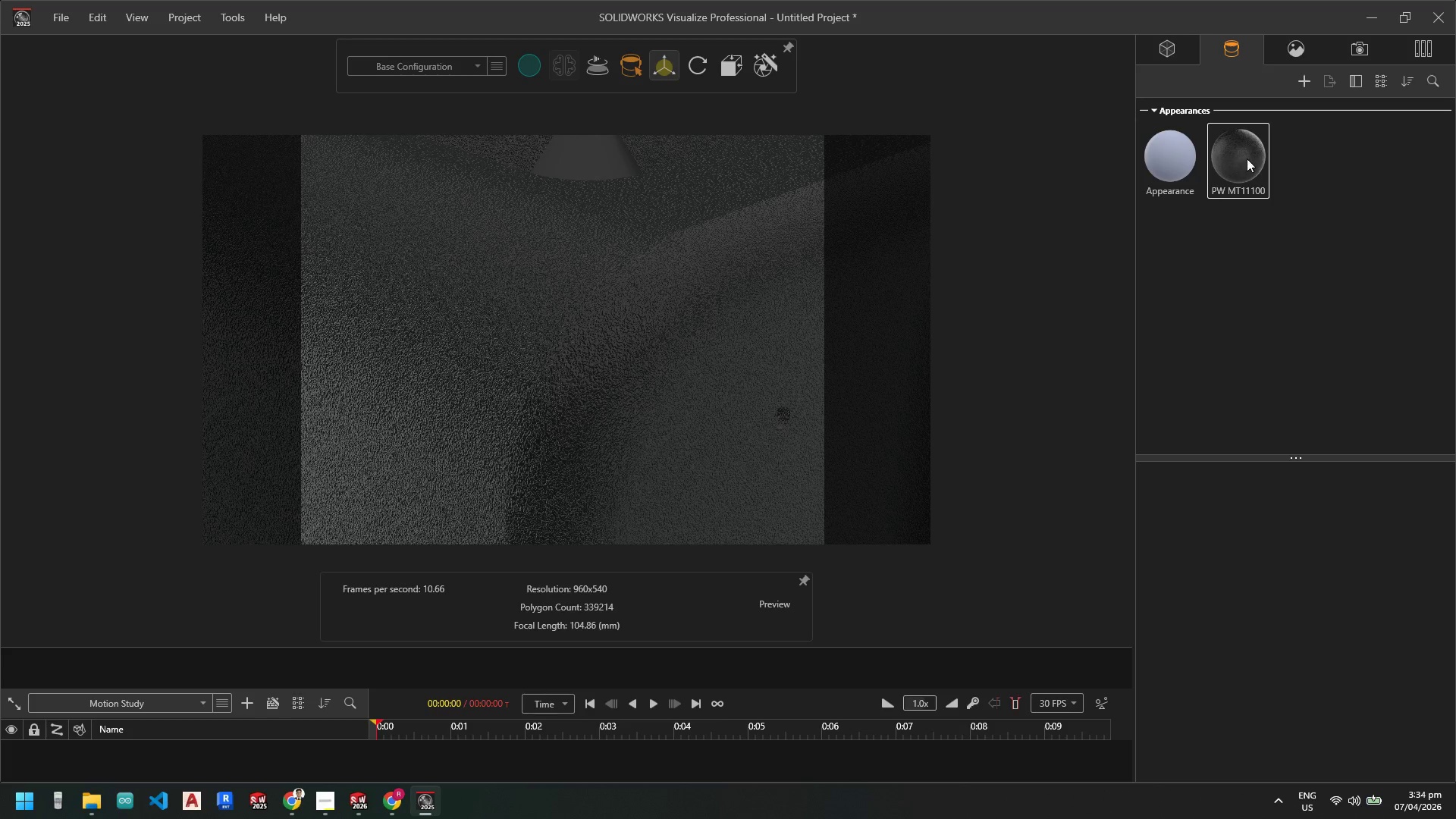 
left_click([1230, 176])
 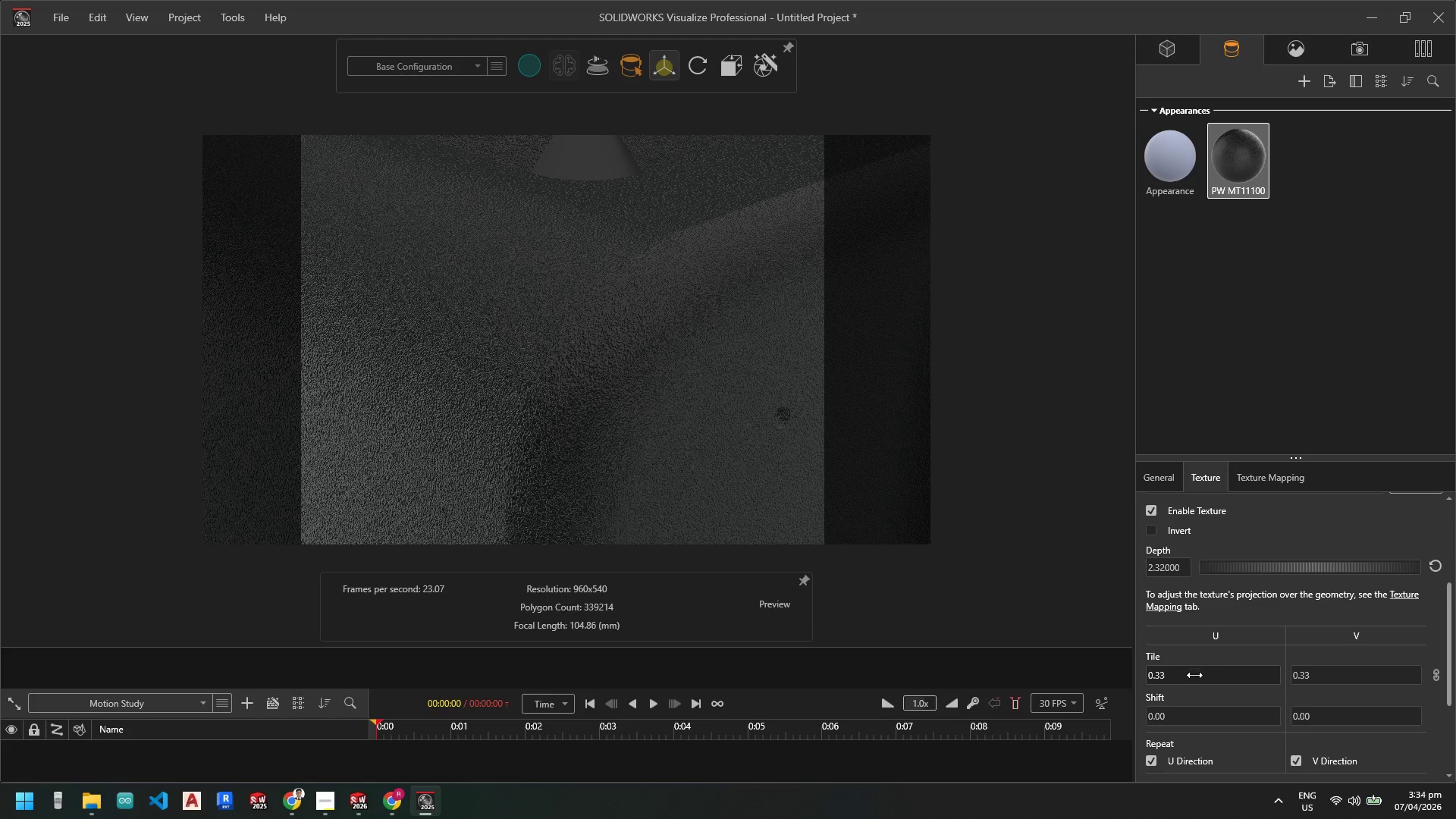 
left_click_drag(start_coordinate=[1193, 675], to_coordinate=[1200, 675])
 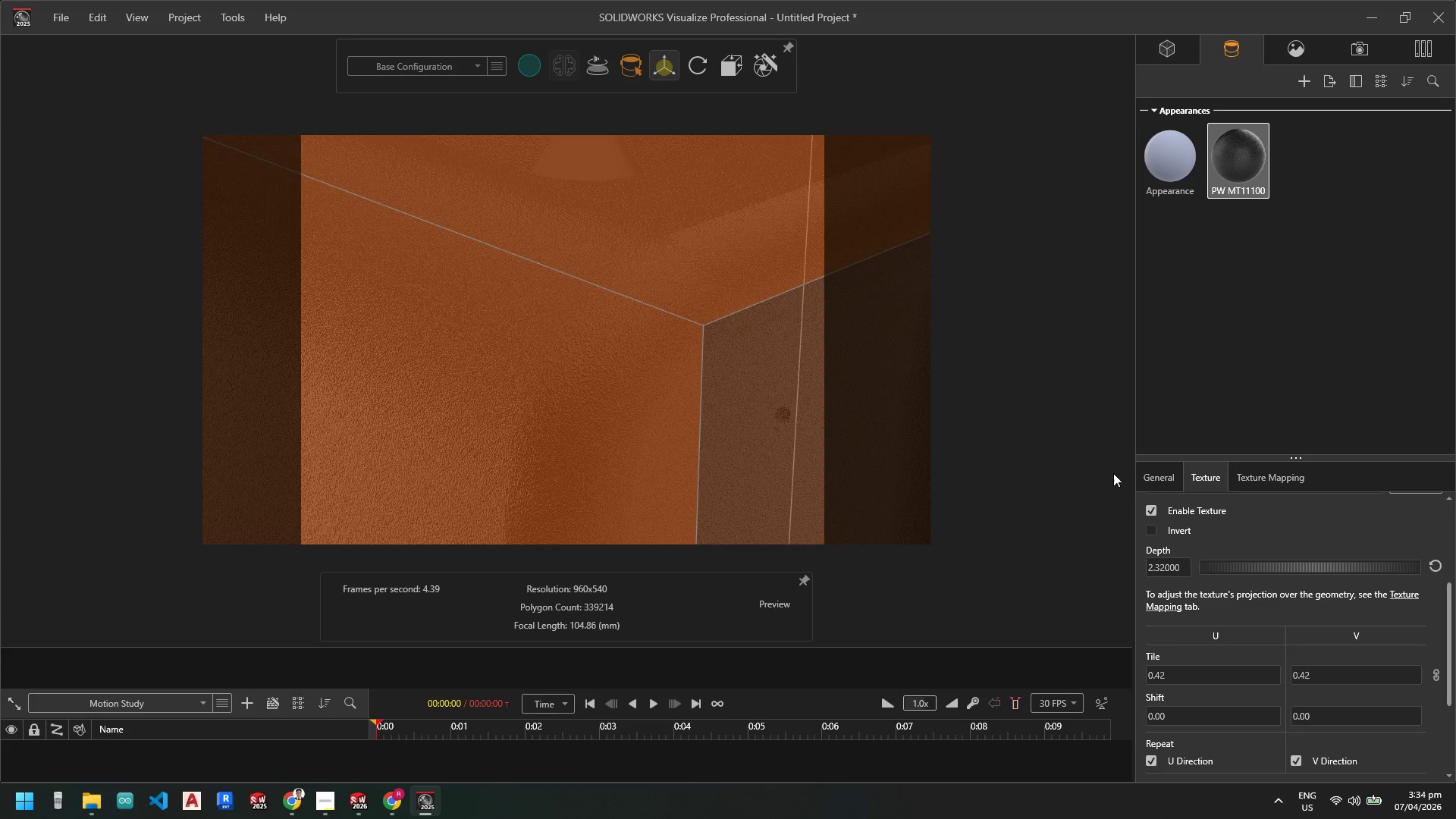 
scroll: coordinate [665, 353], scroll_direction: up, amount: 35.0
 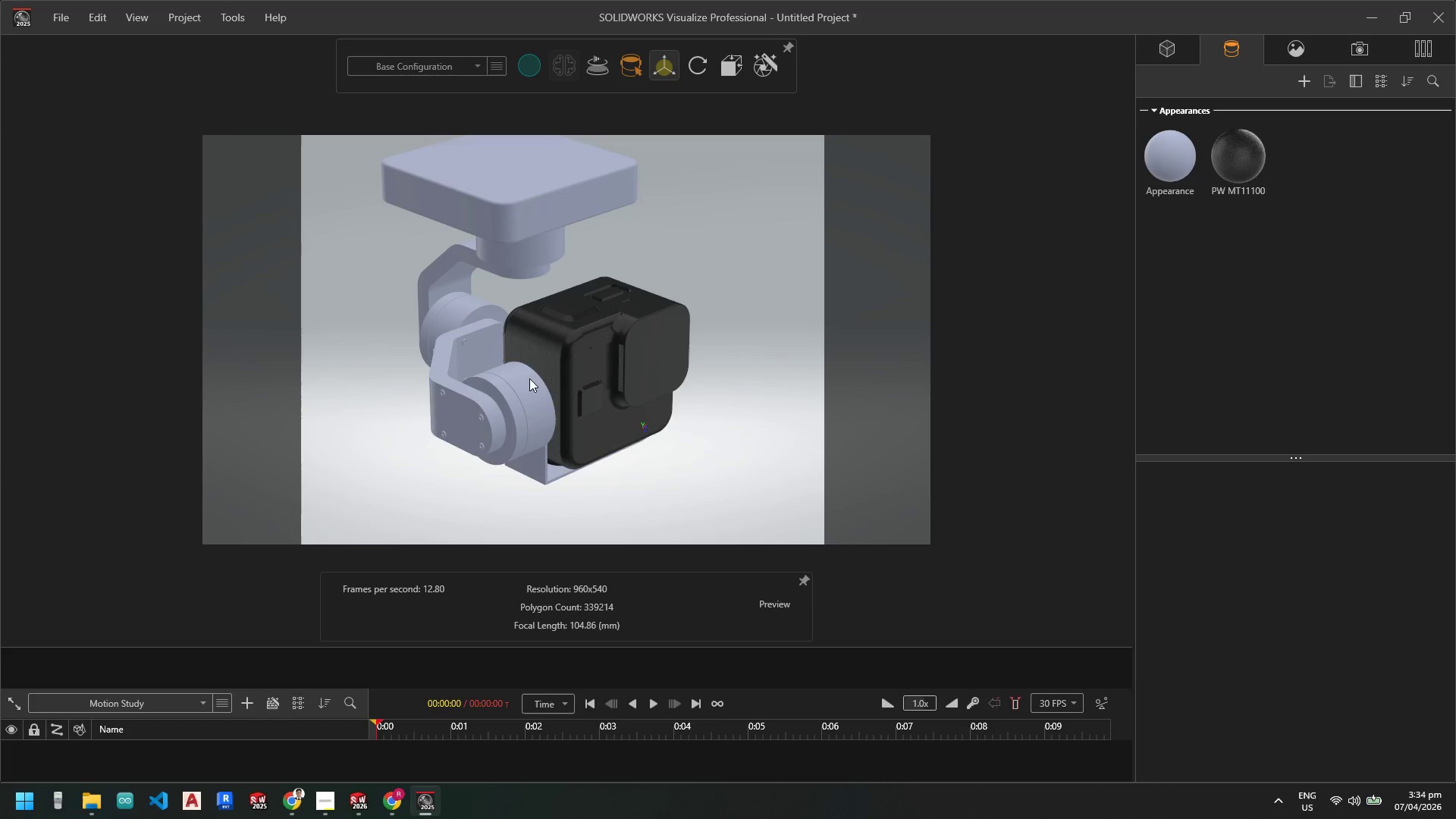 
scroll: coordinate [641, 313], scroll_direction: down, amount: 9.0
 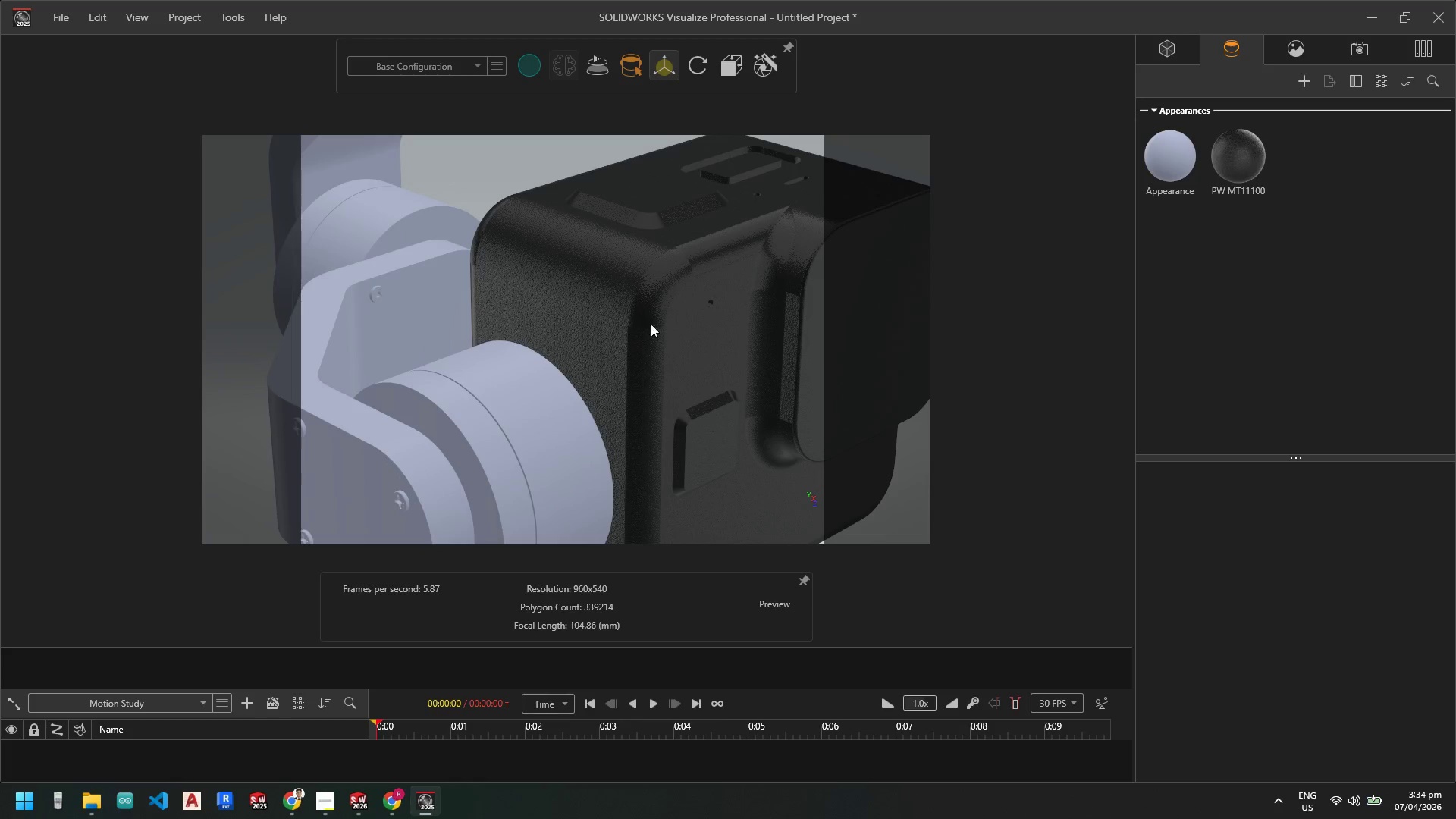 
scroll: coordinate [664, 340], scroll_direction: up, amount: 6.0
 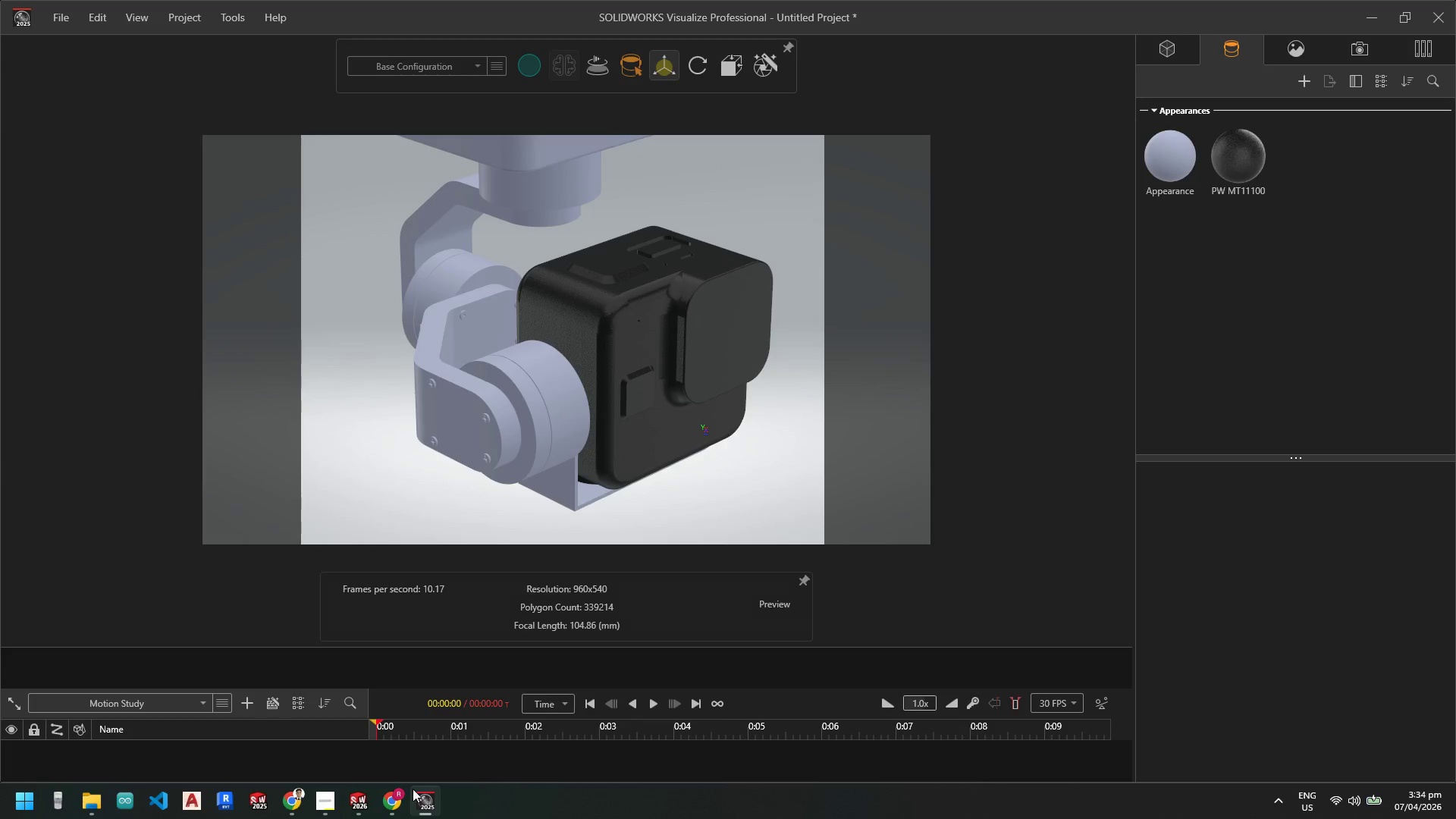 
left_click([332, 803])